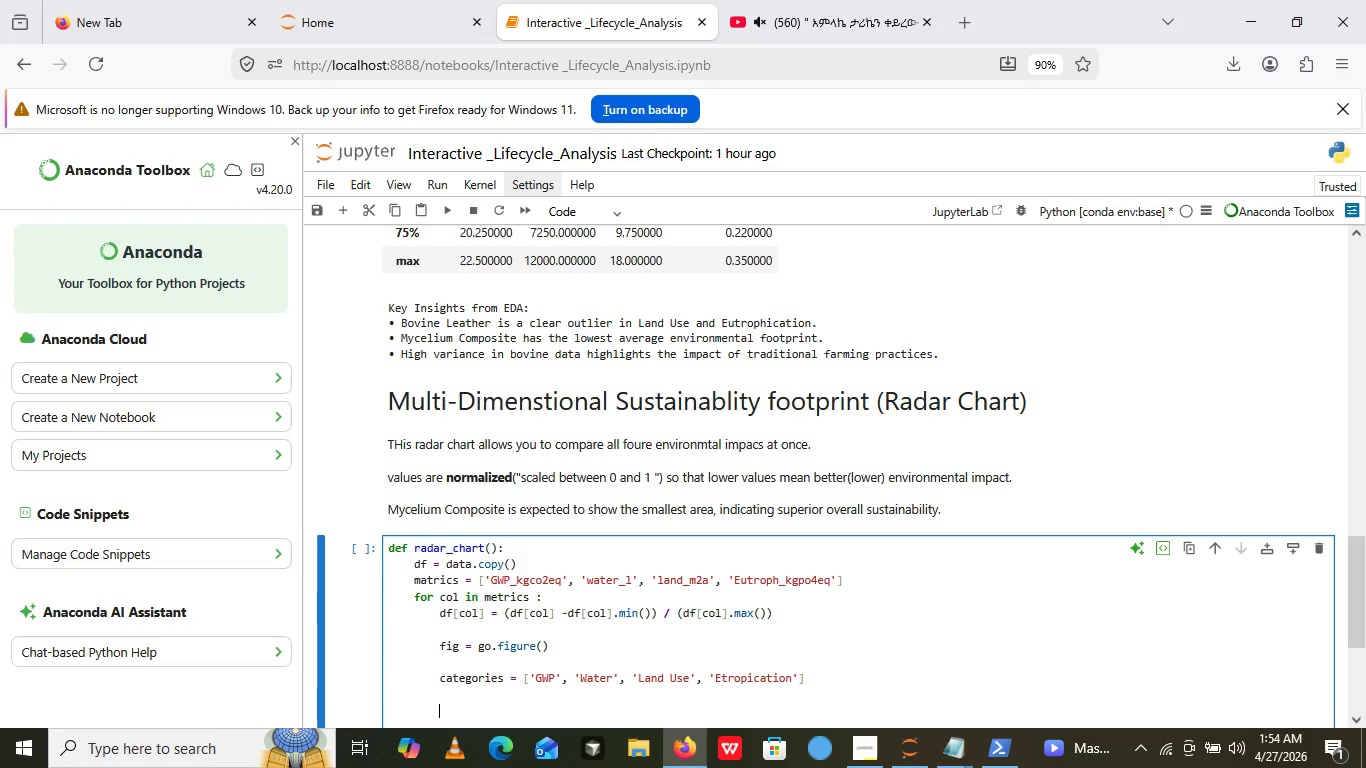 
key(Enter)
 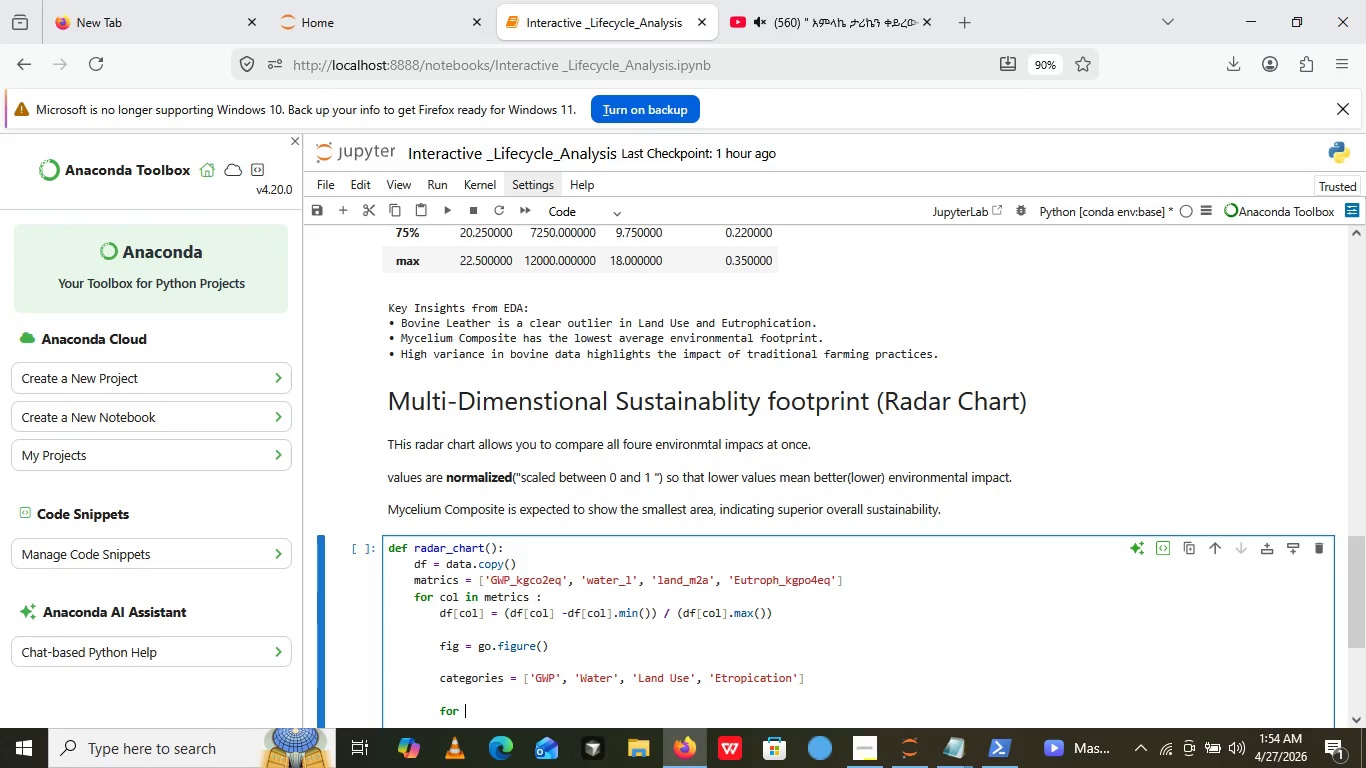 
type(for mat o)
key(Backspace)
type(in data[])
 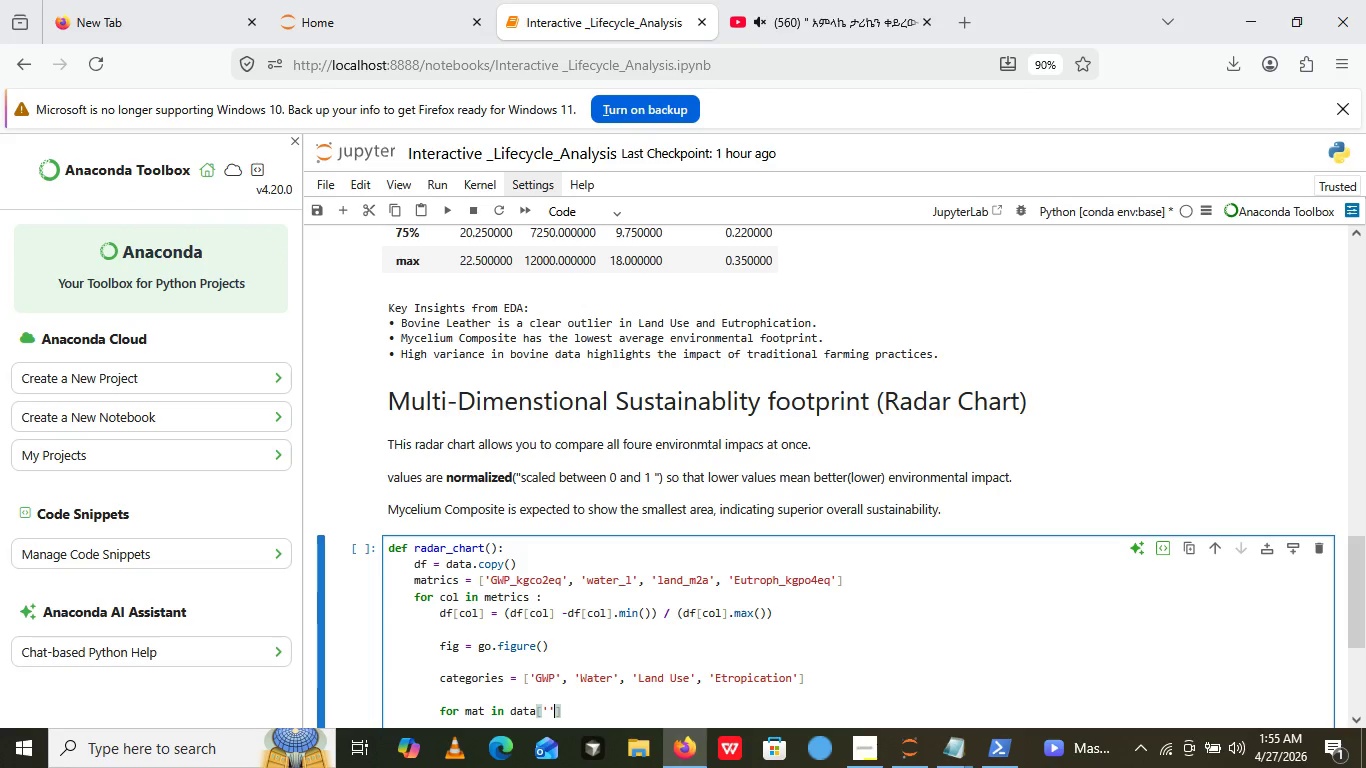 
key(ArrowLeft)
 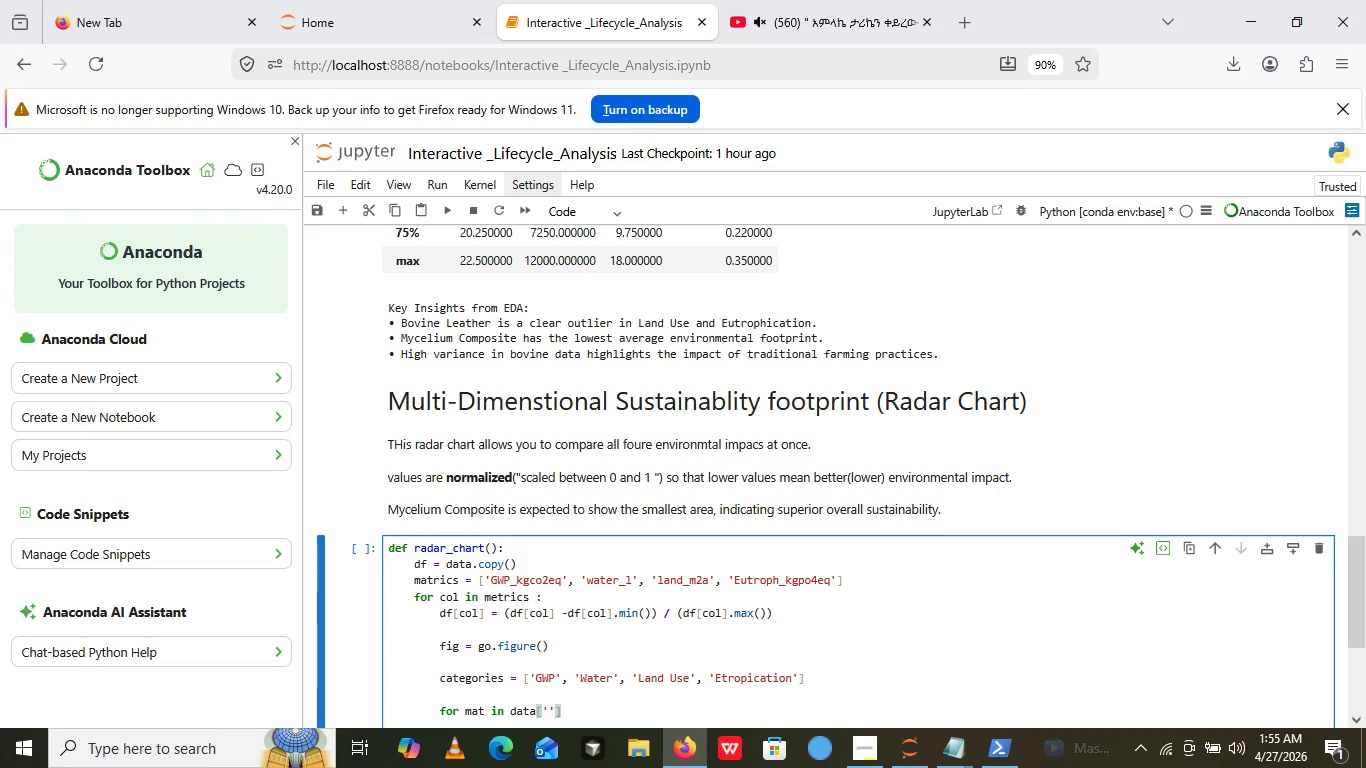 
key(Quote)
 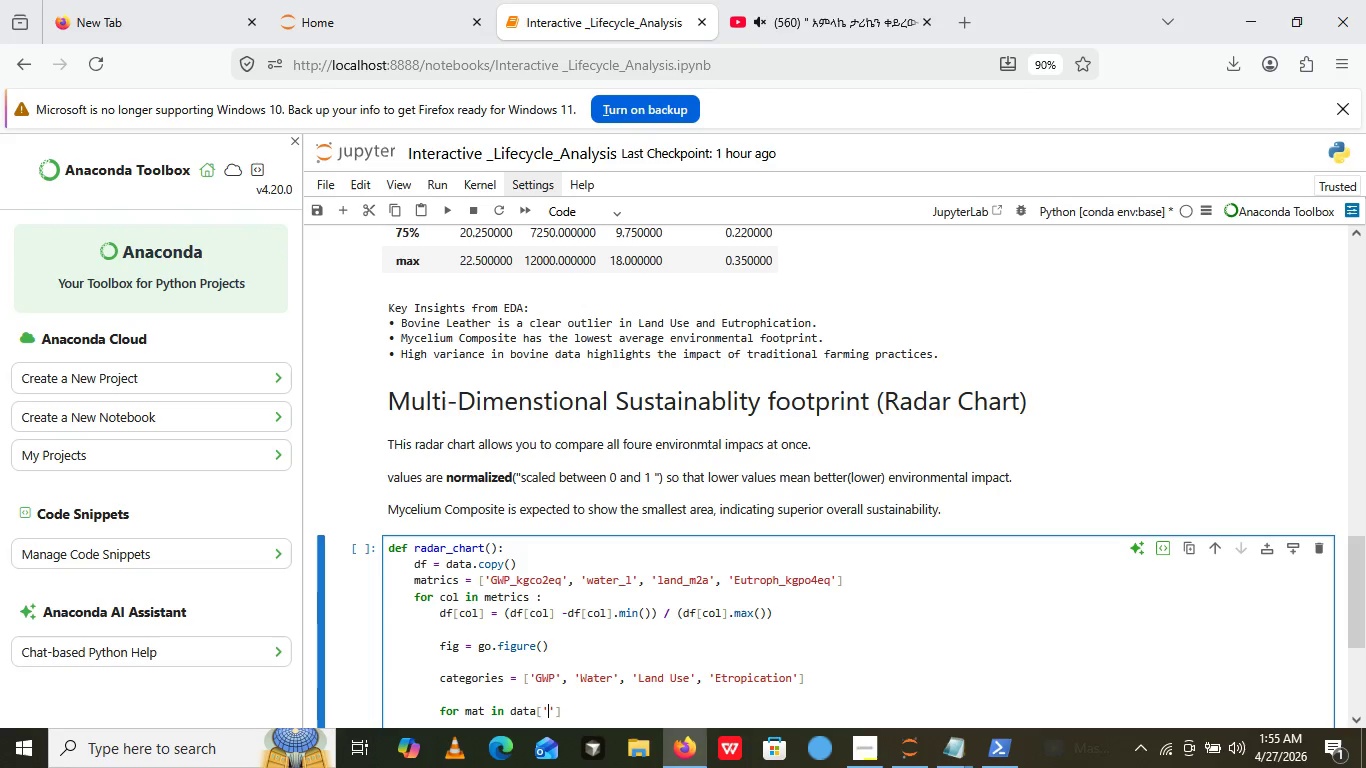 
key(Quote)
 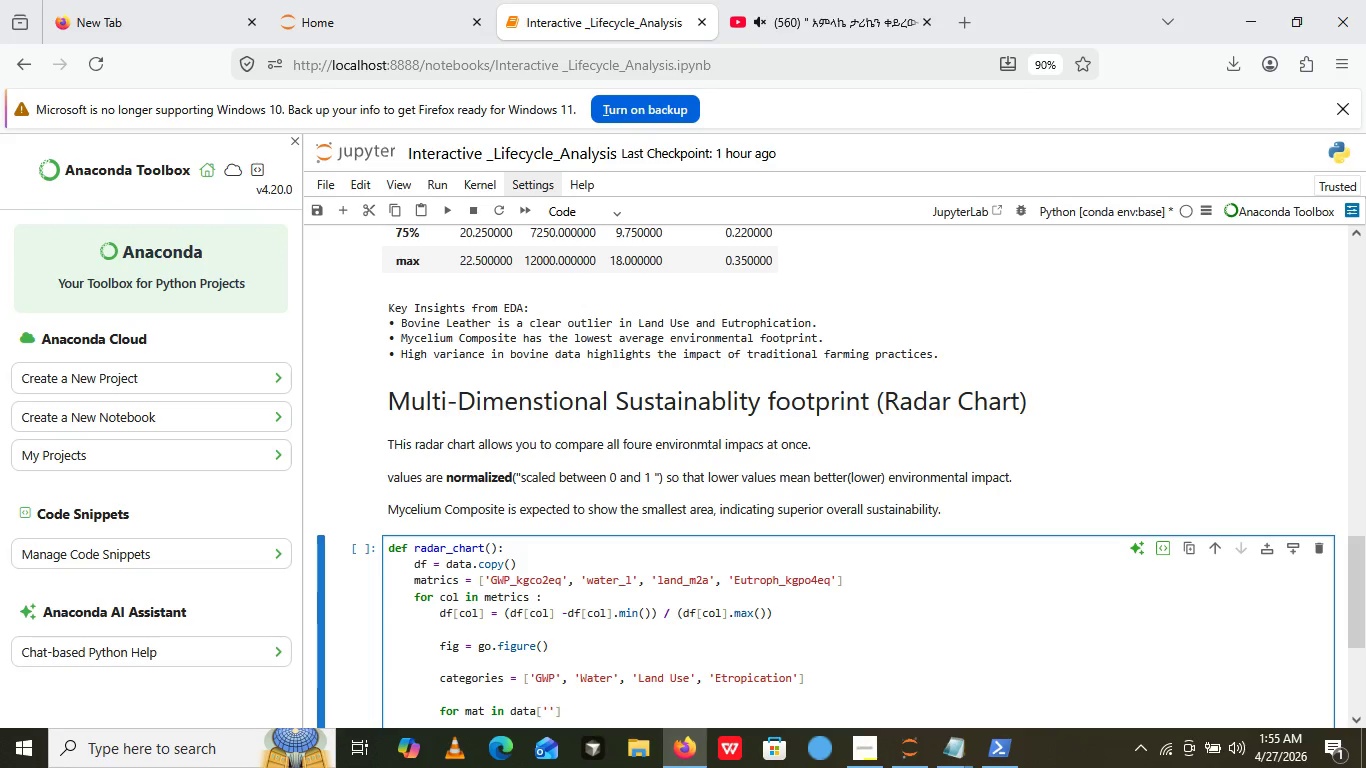 
key(ArrowLeft)
 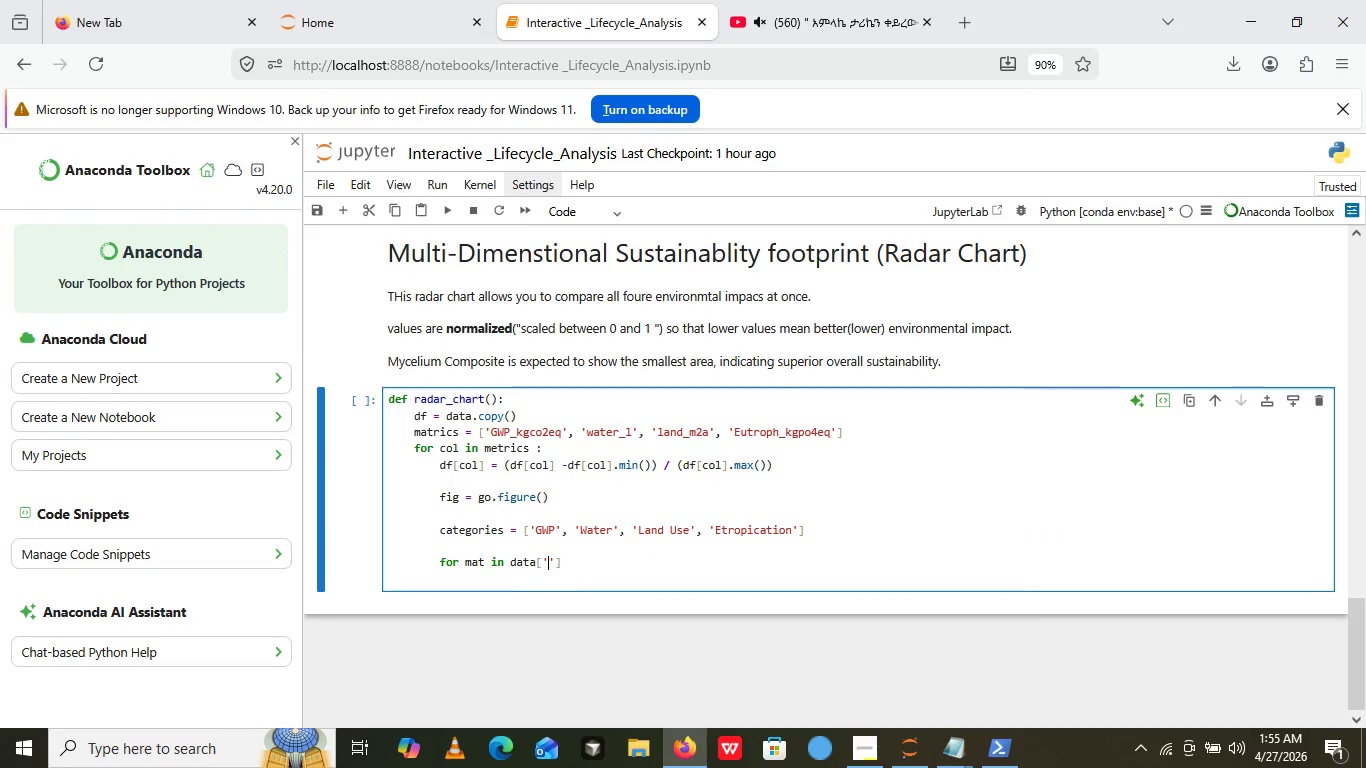 
type(Matre)
 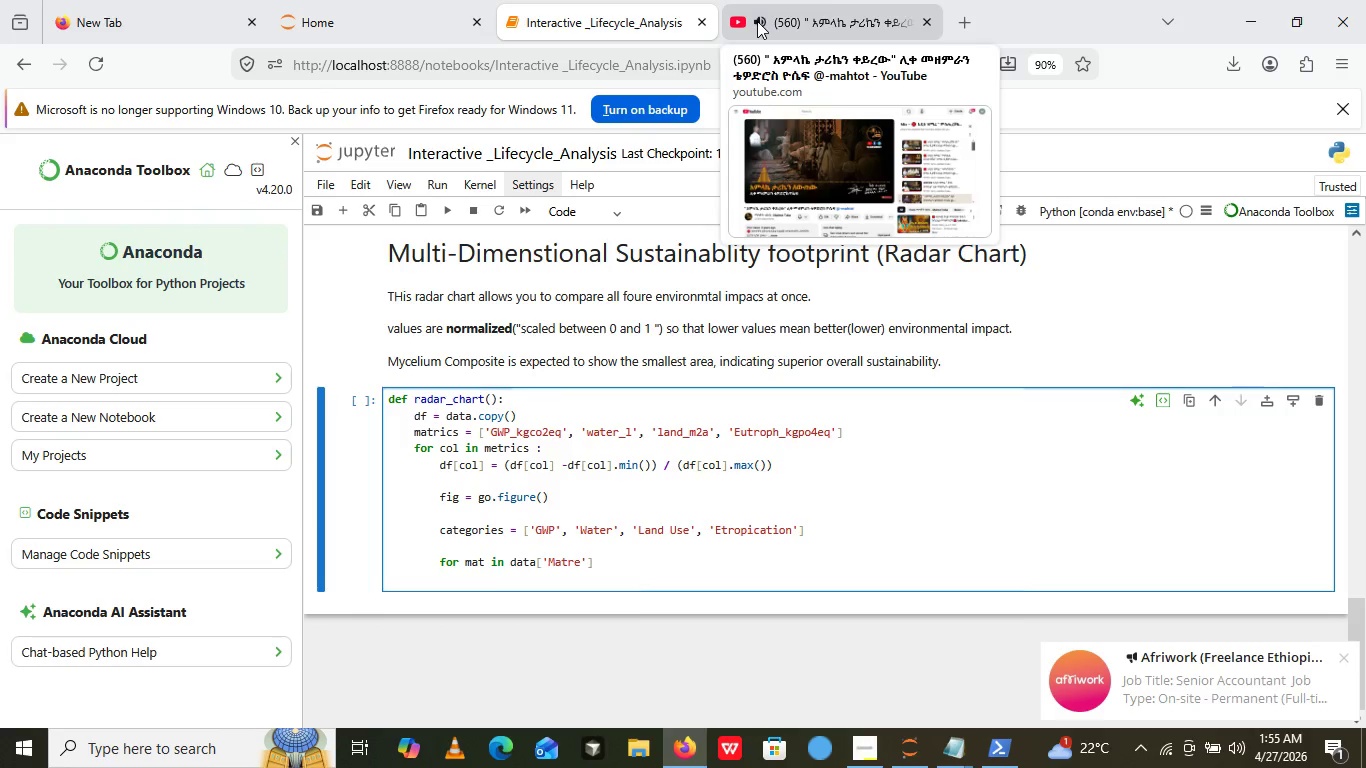 
left_click([757, 21])
 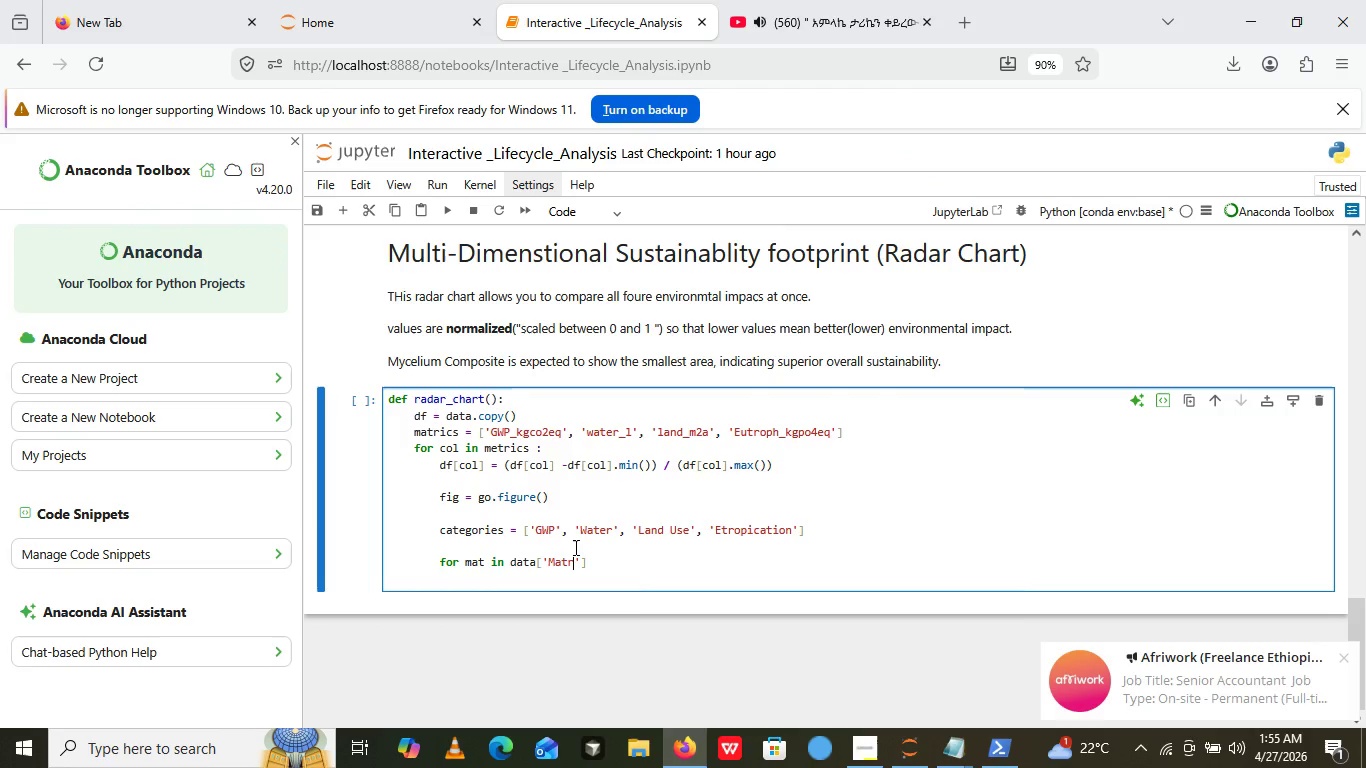 
key(Backspace)
type(ial)
 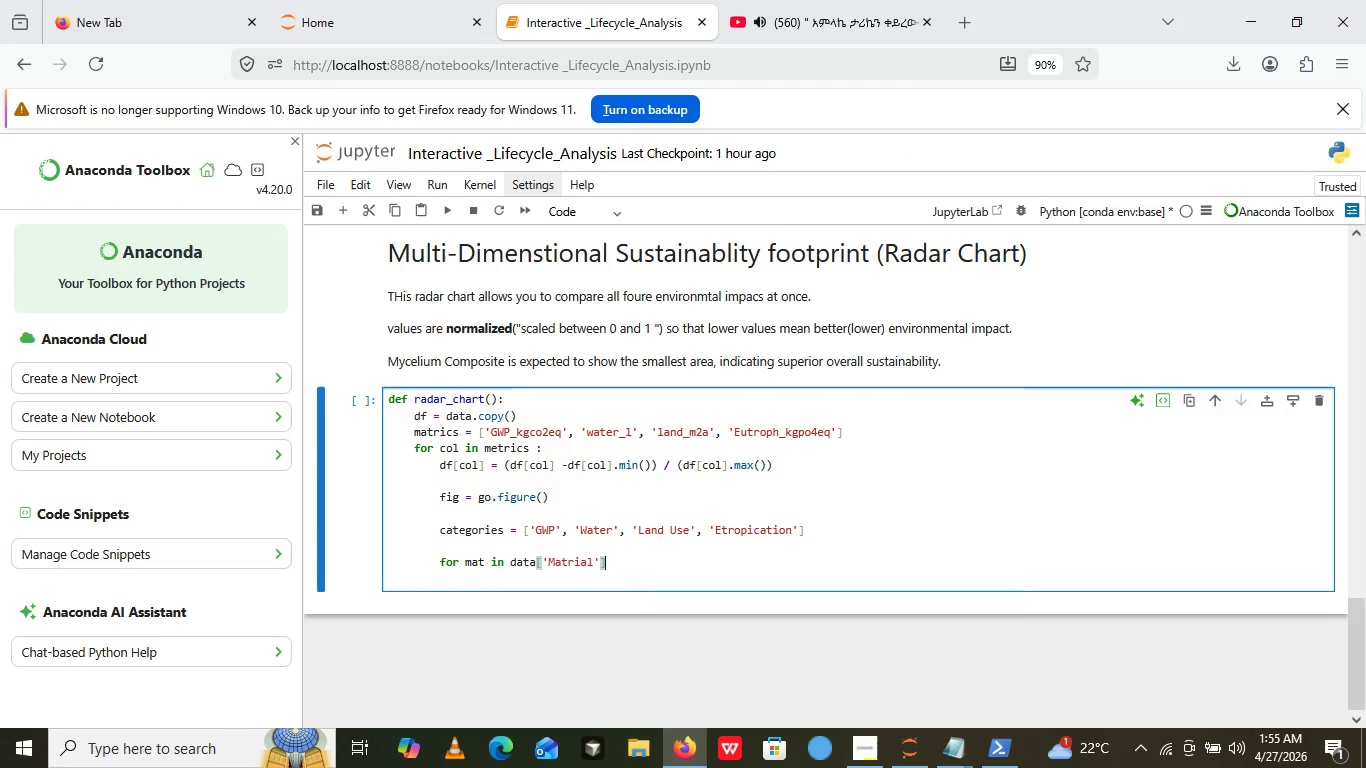 
key(ArrowRight)
 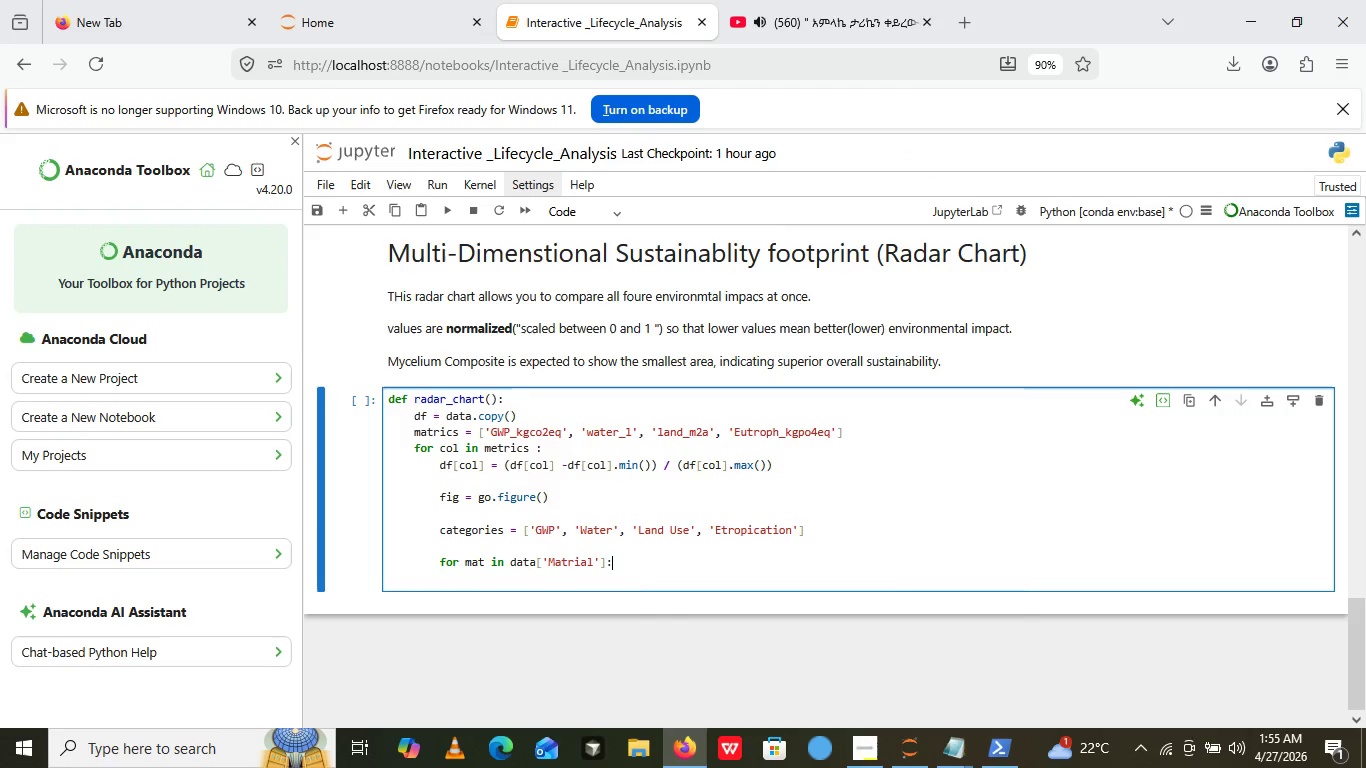 
key(ArrowRight)
 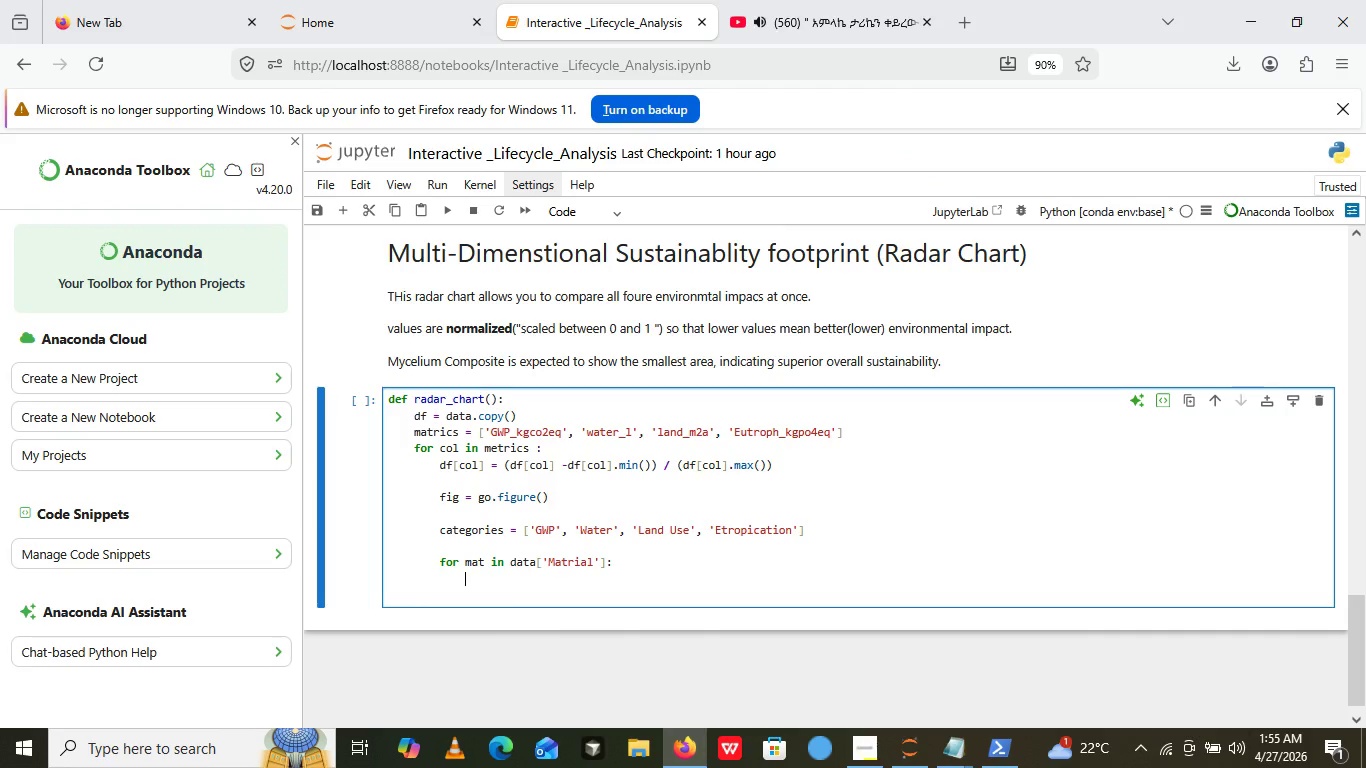 
key(Shift+Semicolon)
 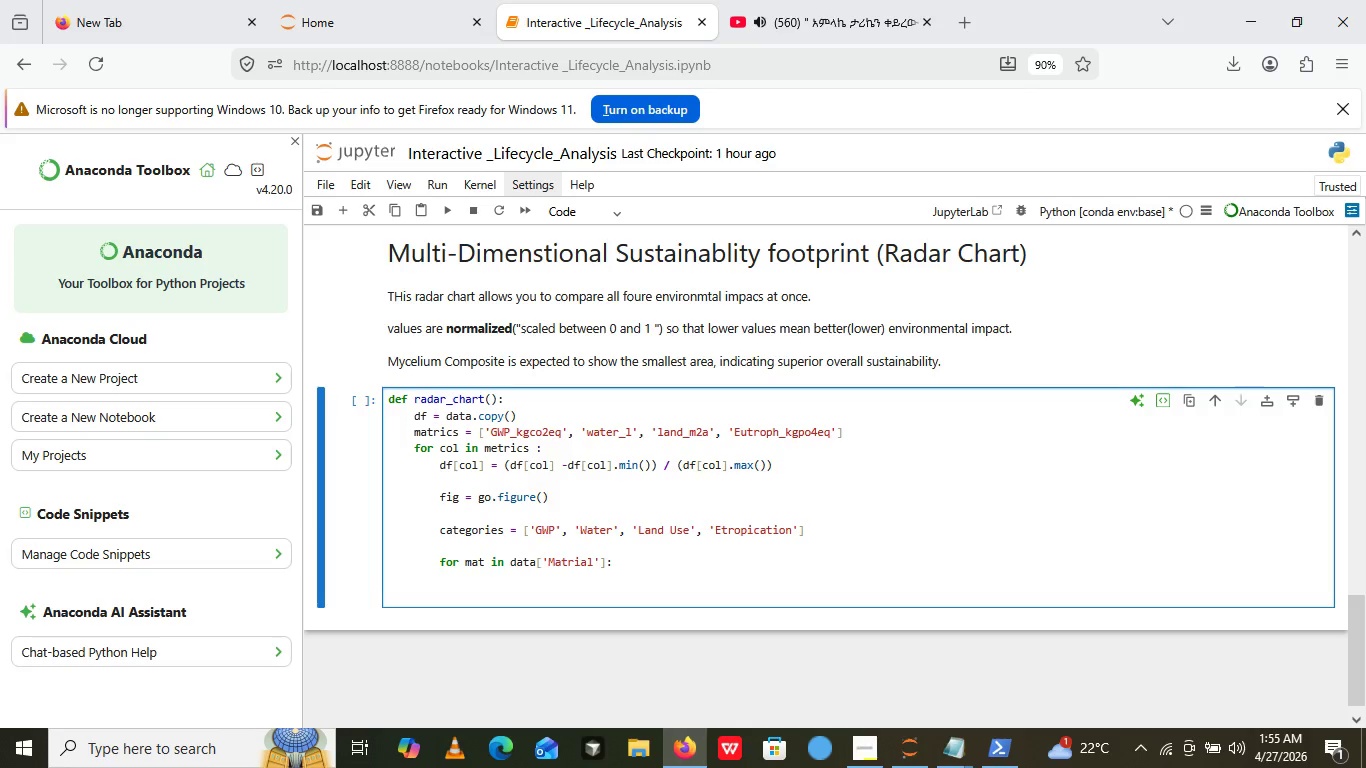 
key(Enter)
 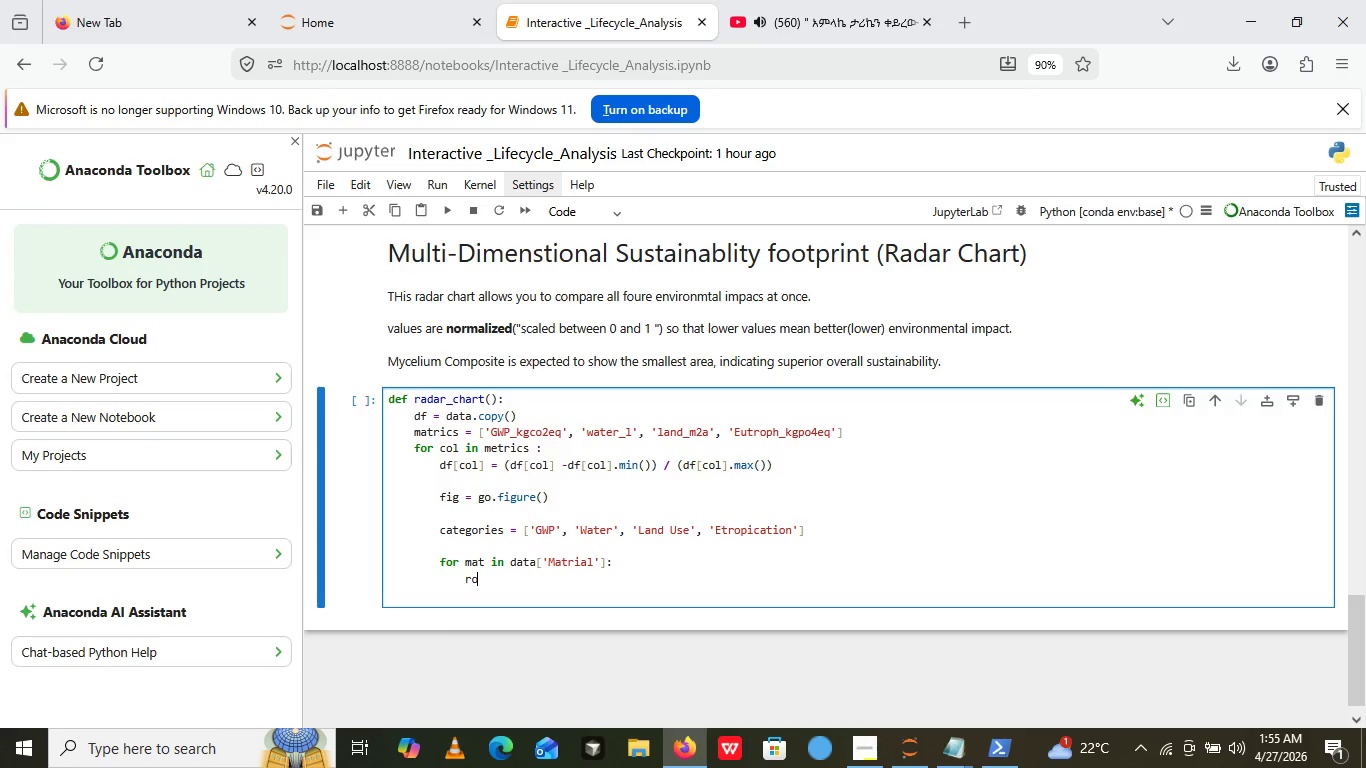 
type(row =)
 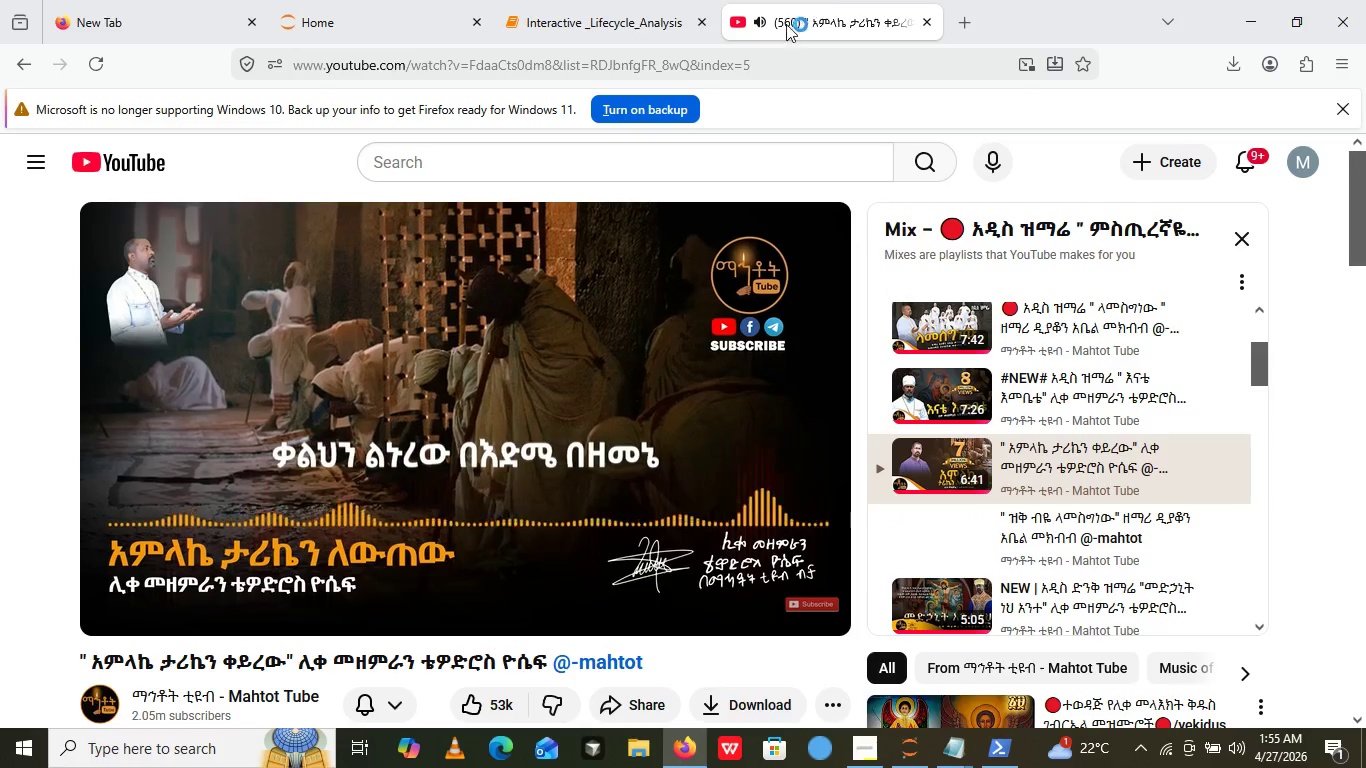 
left_click([807, 0])
 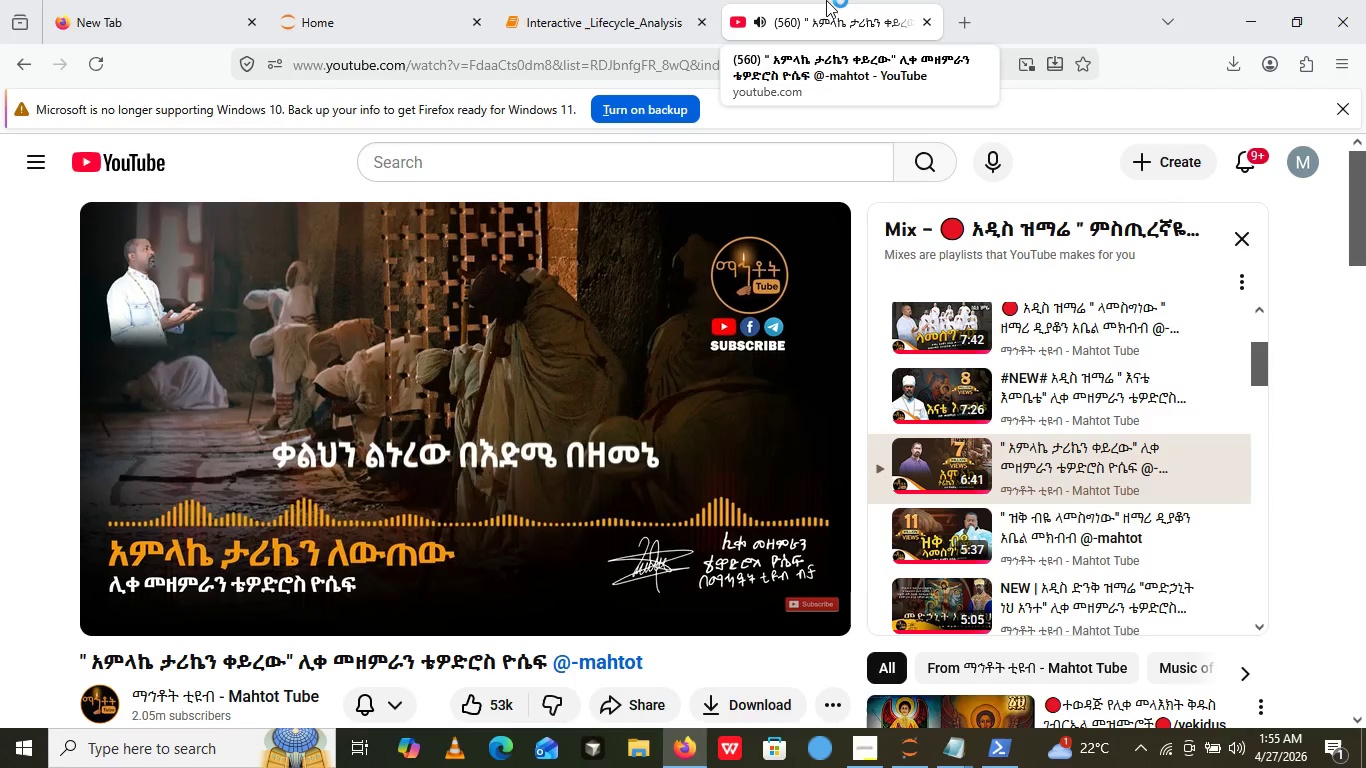 
right_click([826, 0])
 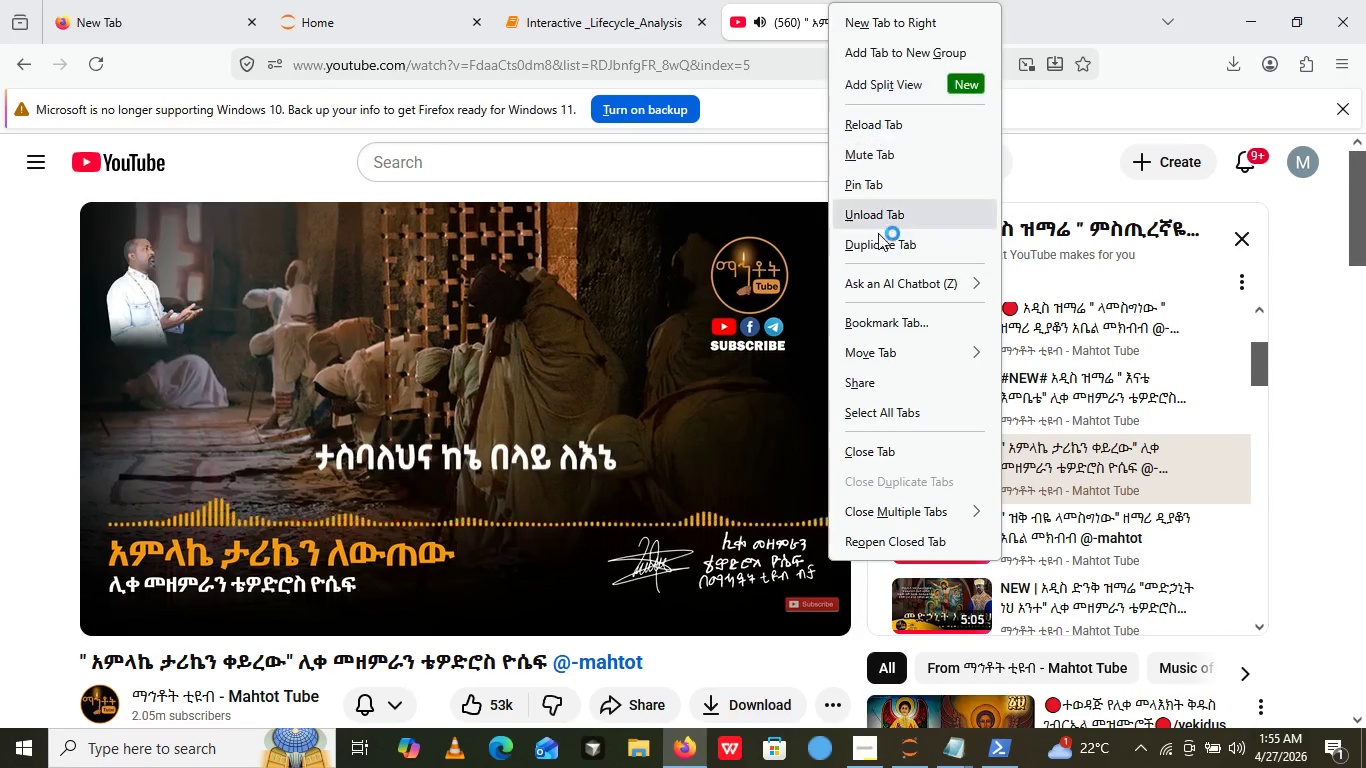 
left_click([826, 0])
 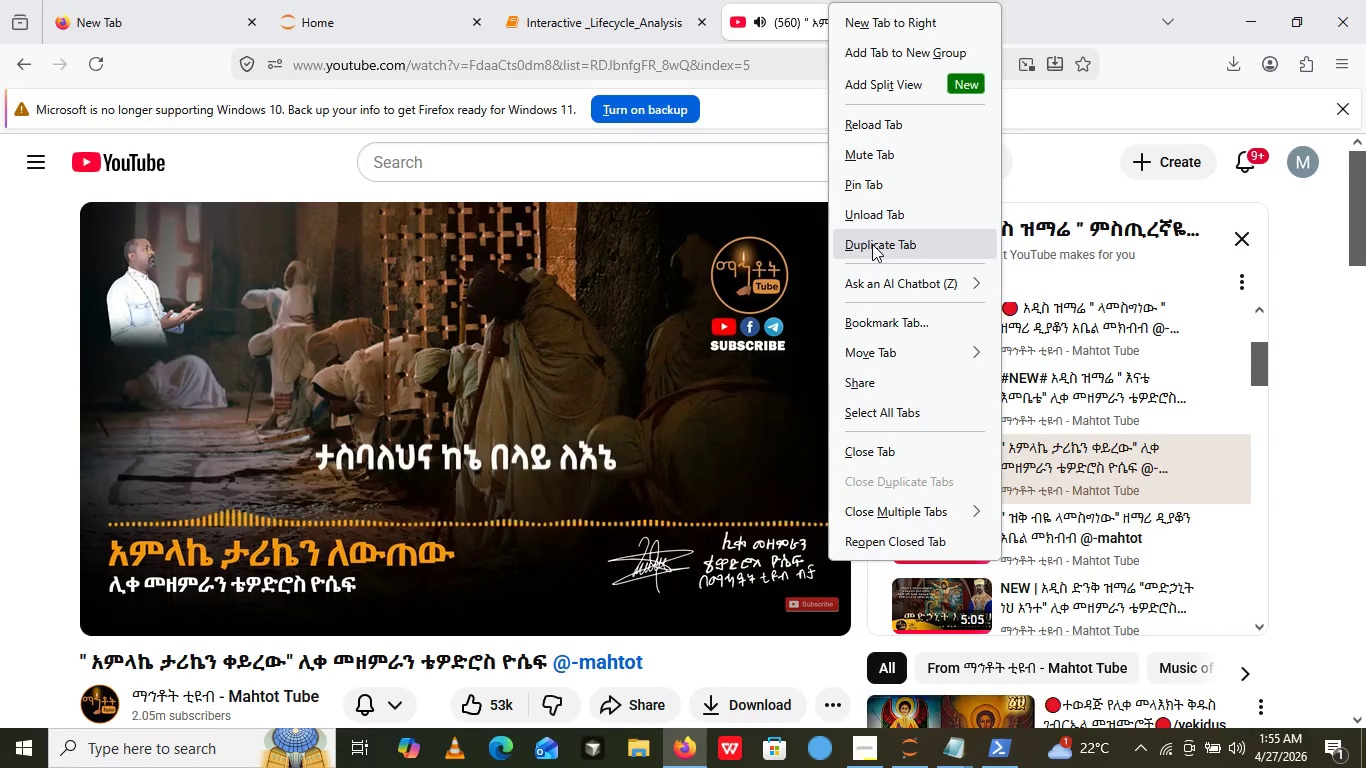 
left_click([872, 244])
 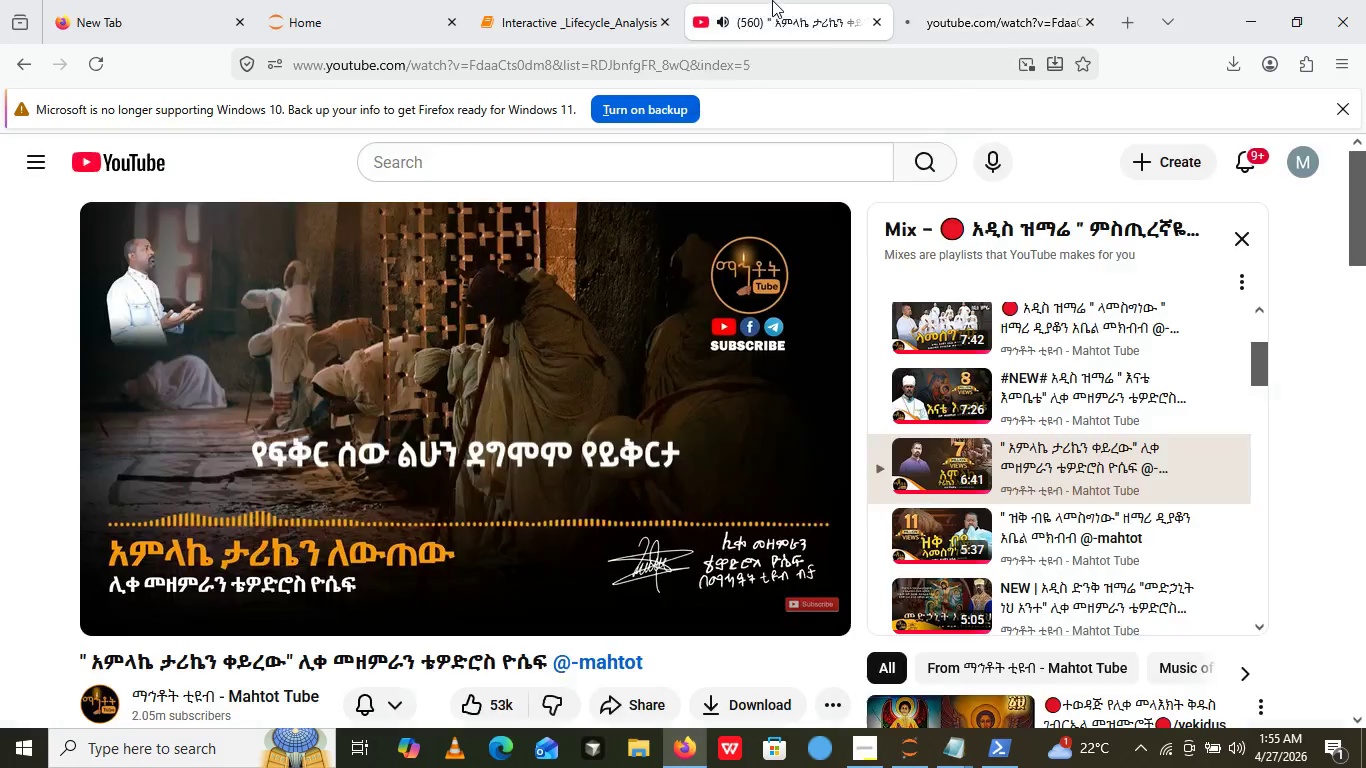 
left_click([772, 0])
 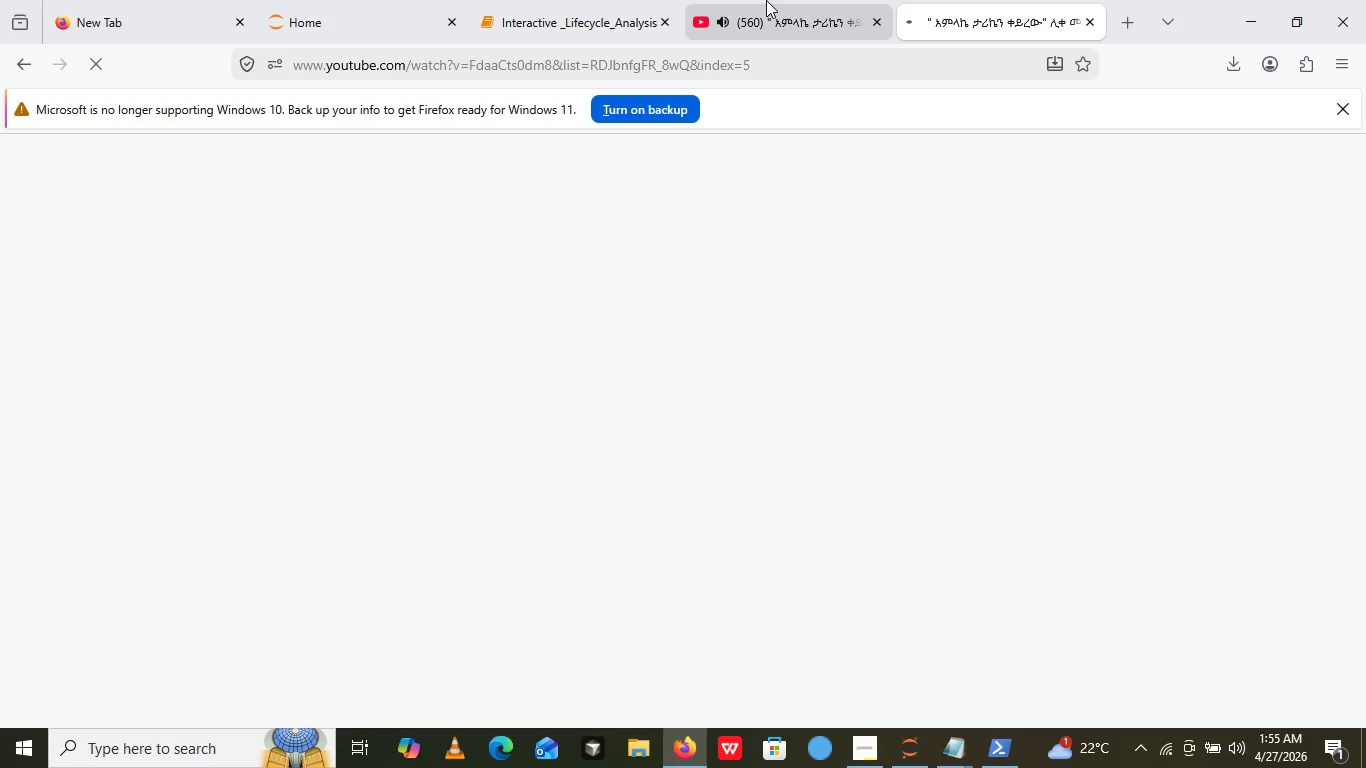 
left_click([988, 0])
 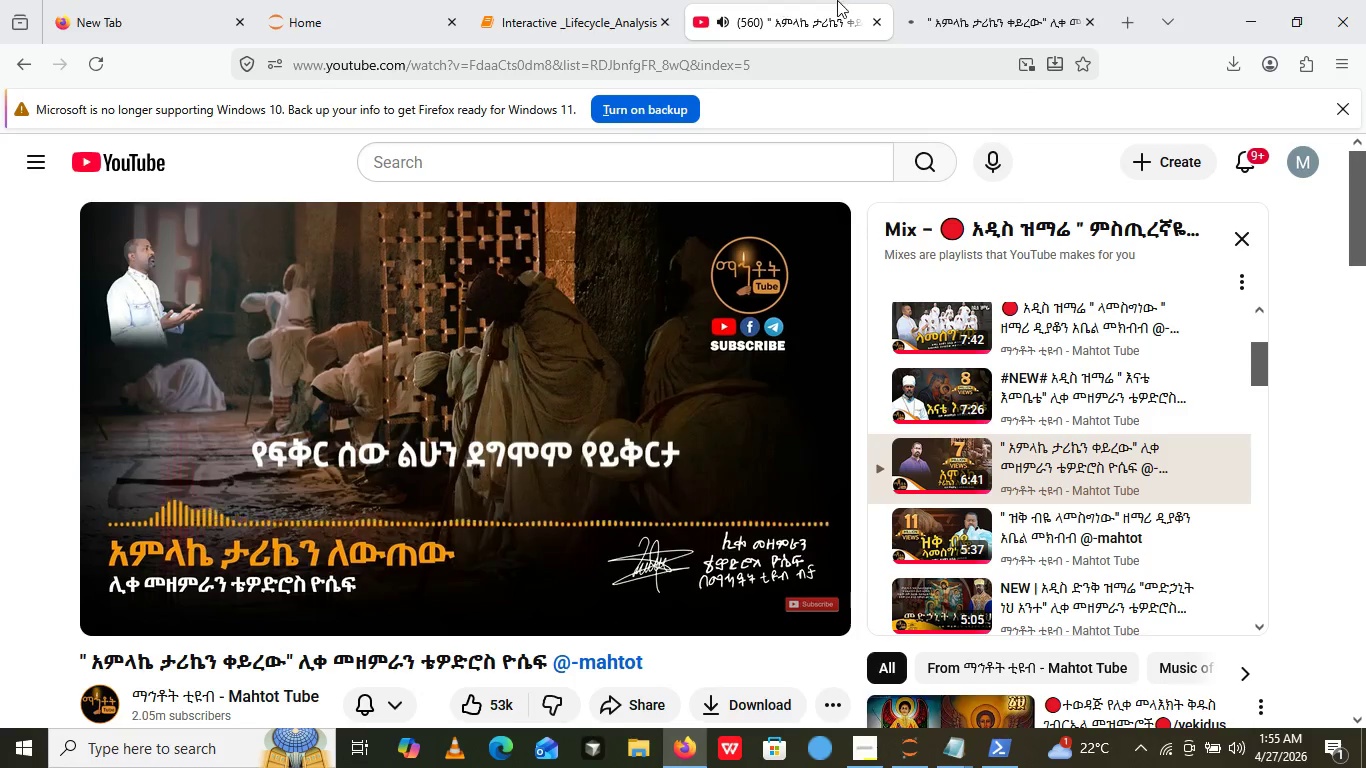 
left_click([766, 0])
 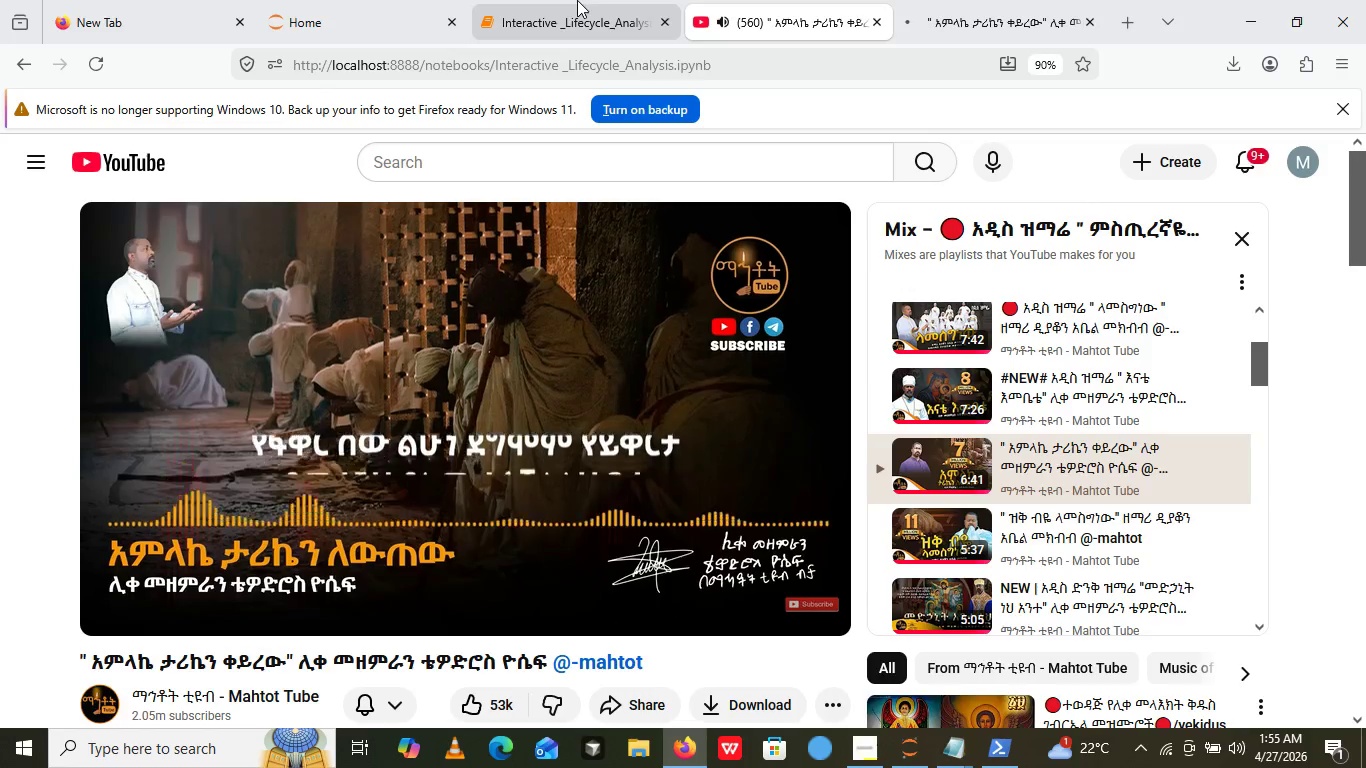 
left_click([577, 0])
 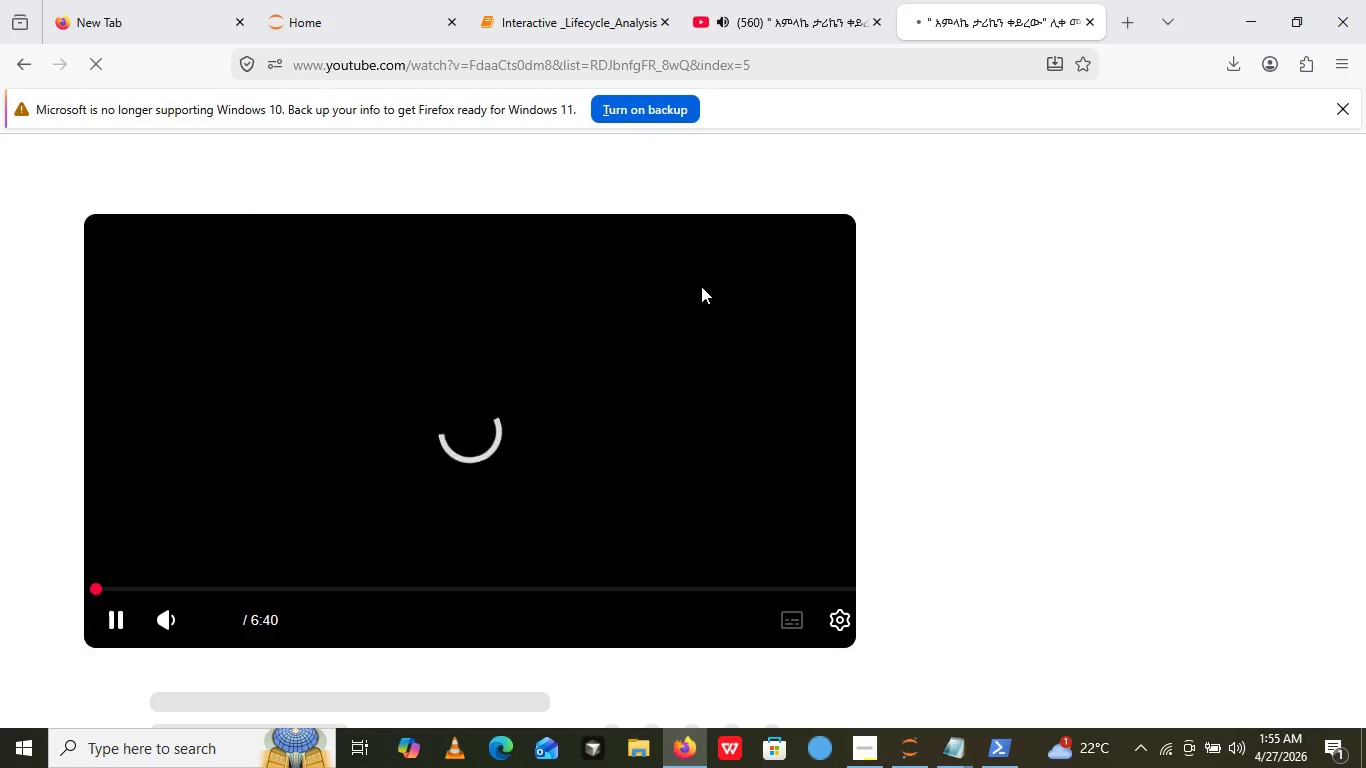 
left_click([1011, 0])
 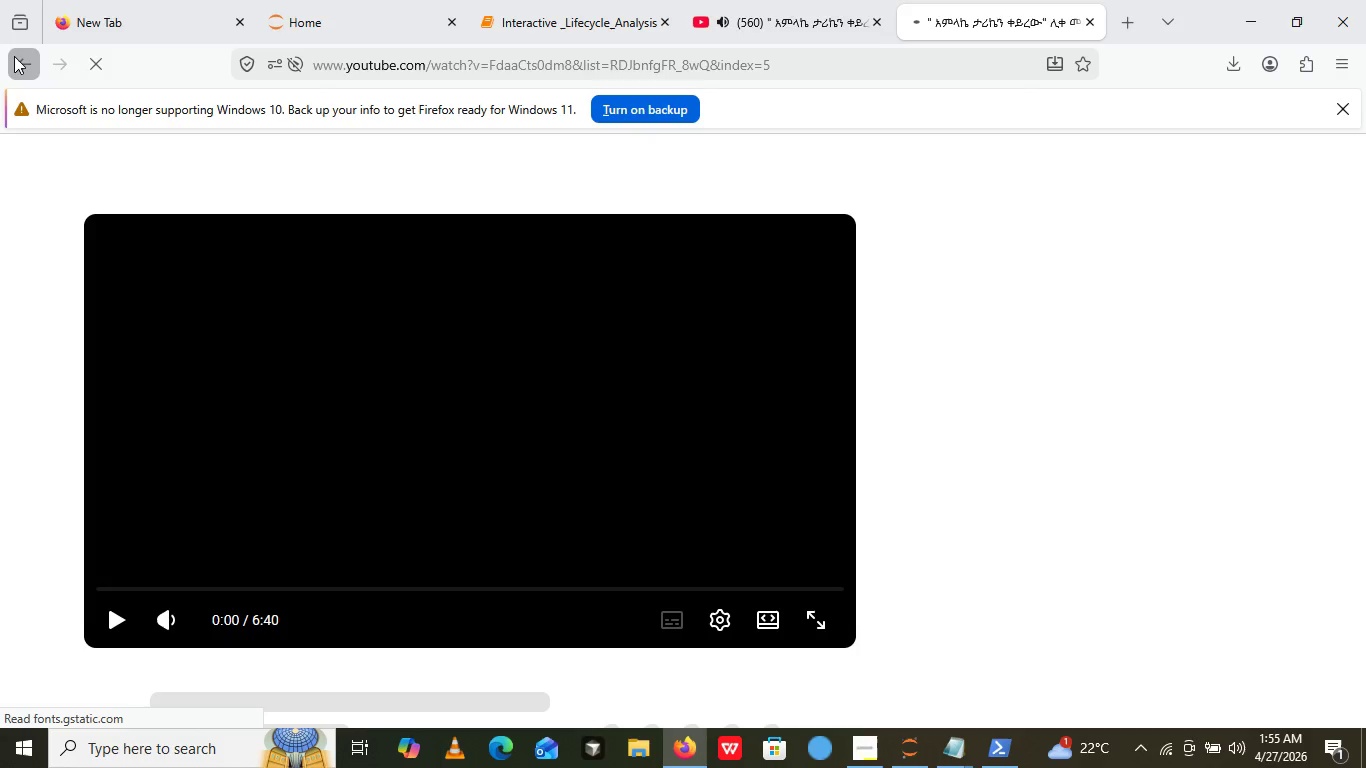 
left_click([14, 56])
 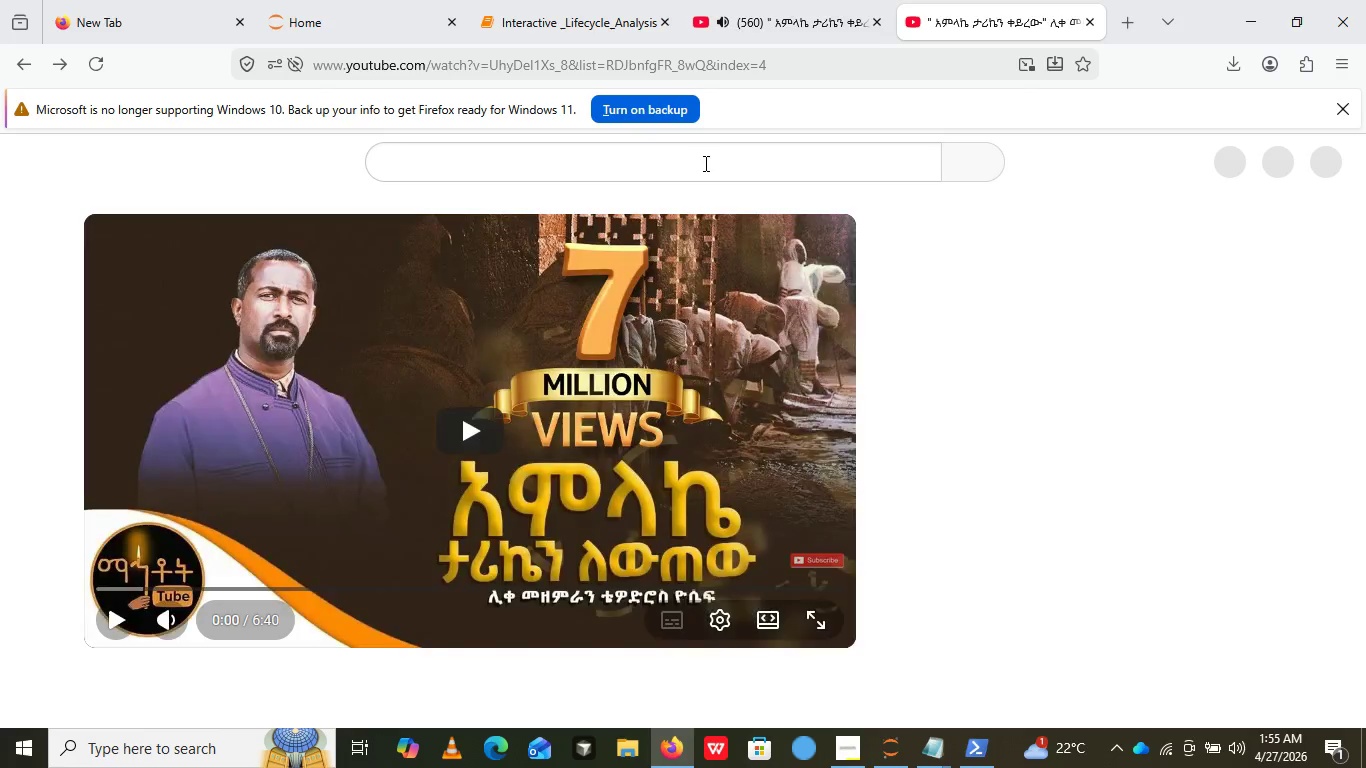 
left_click([704, 163])
 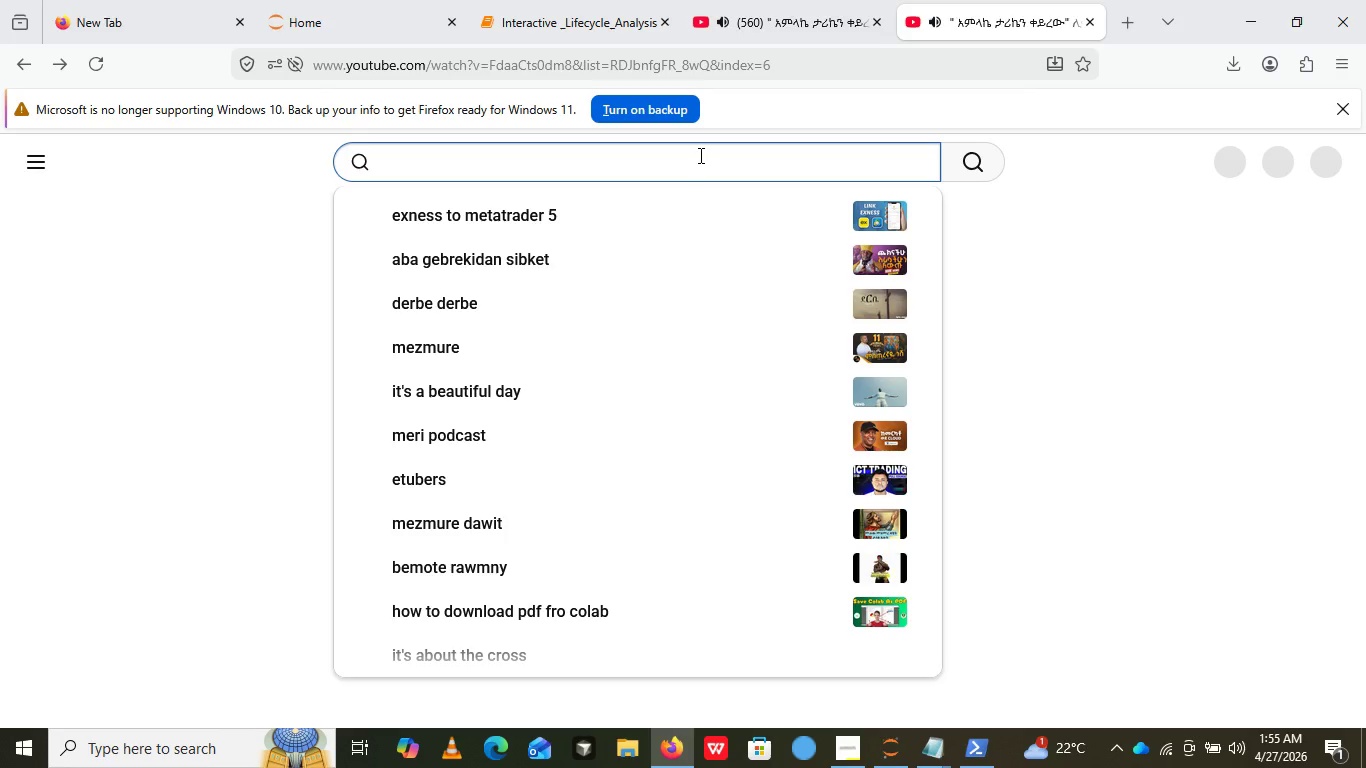 
type(pcat)
 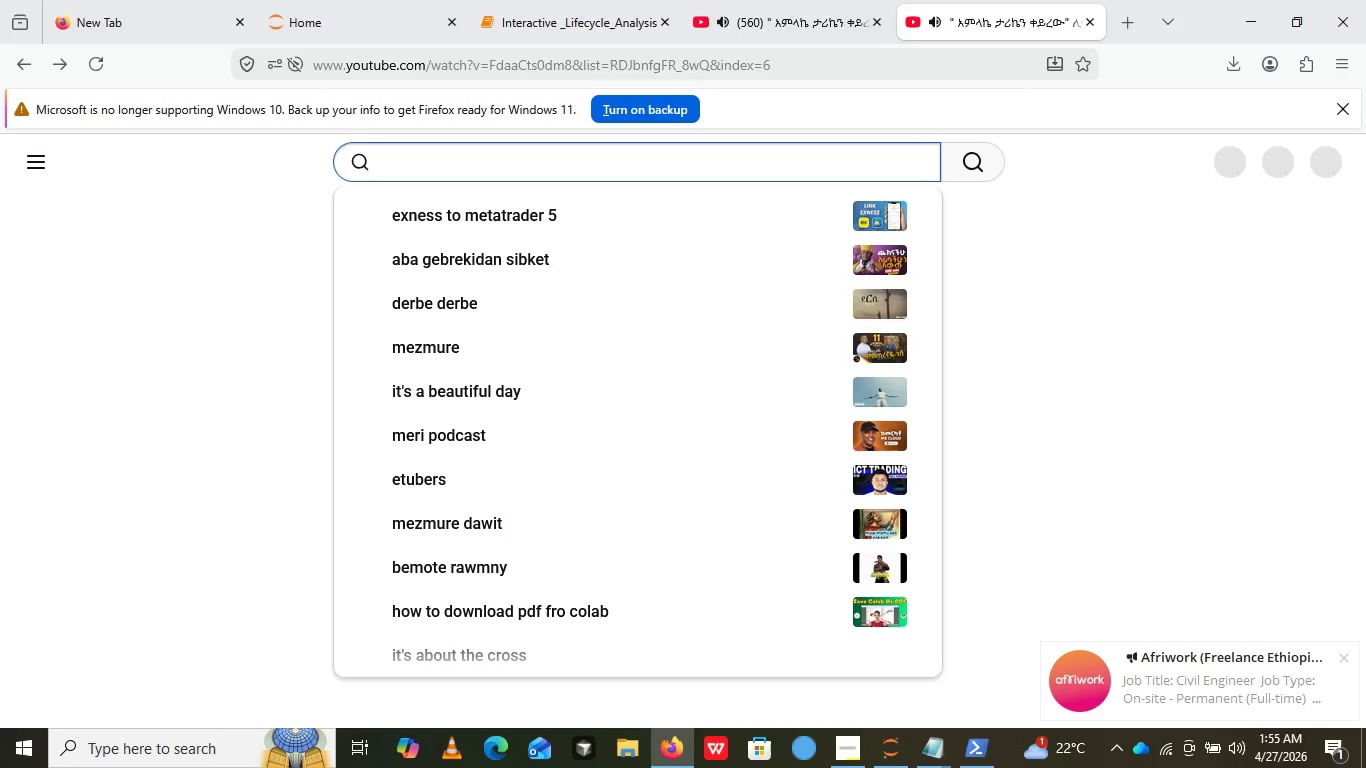 
hold_key(key=O, duration=0.34)
 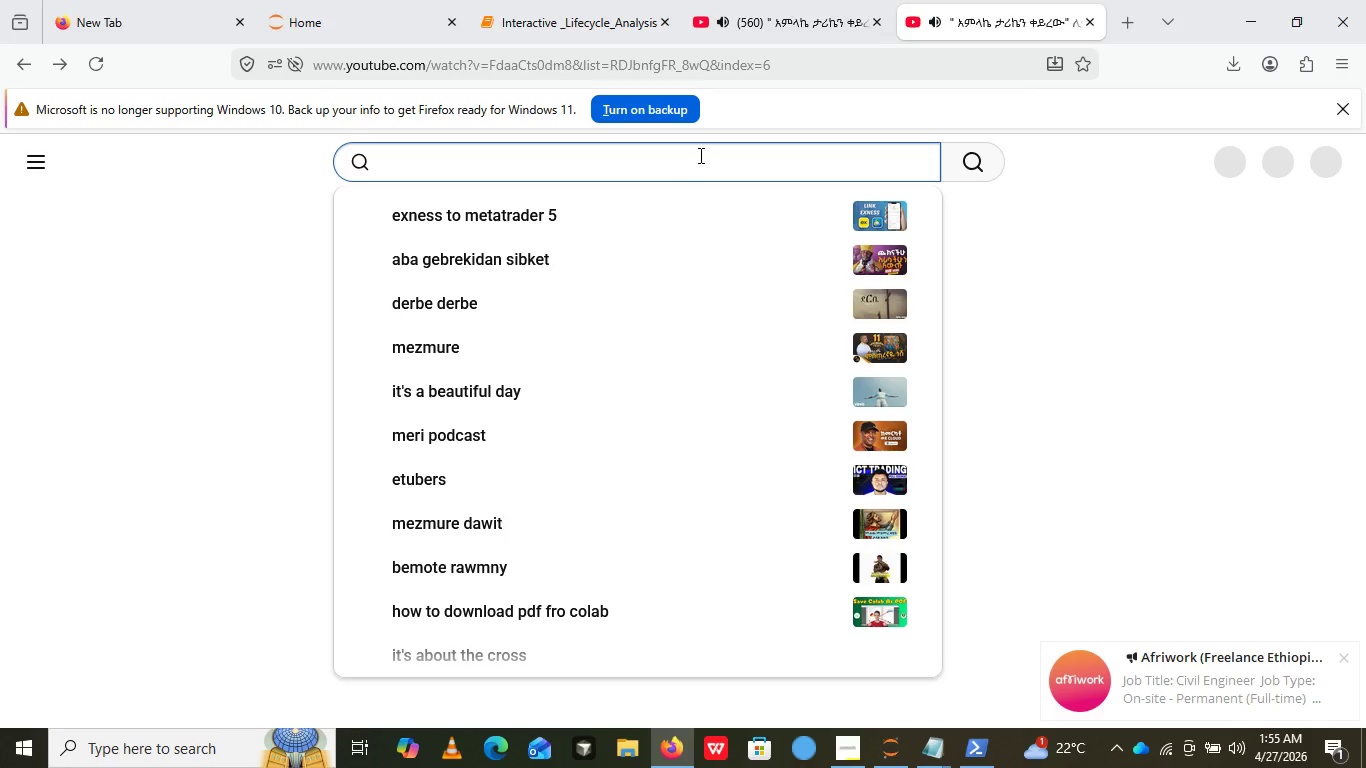 
hold_key(key=D, duration=0.39)
 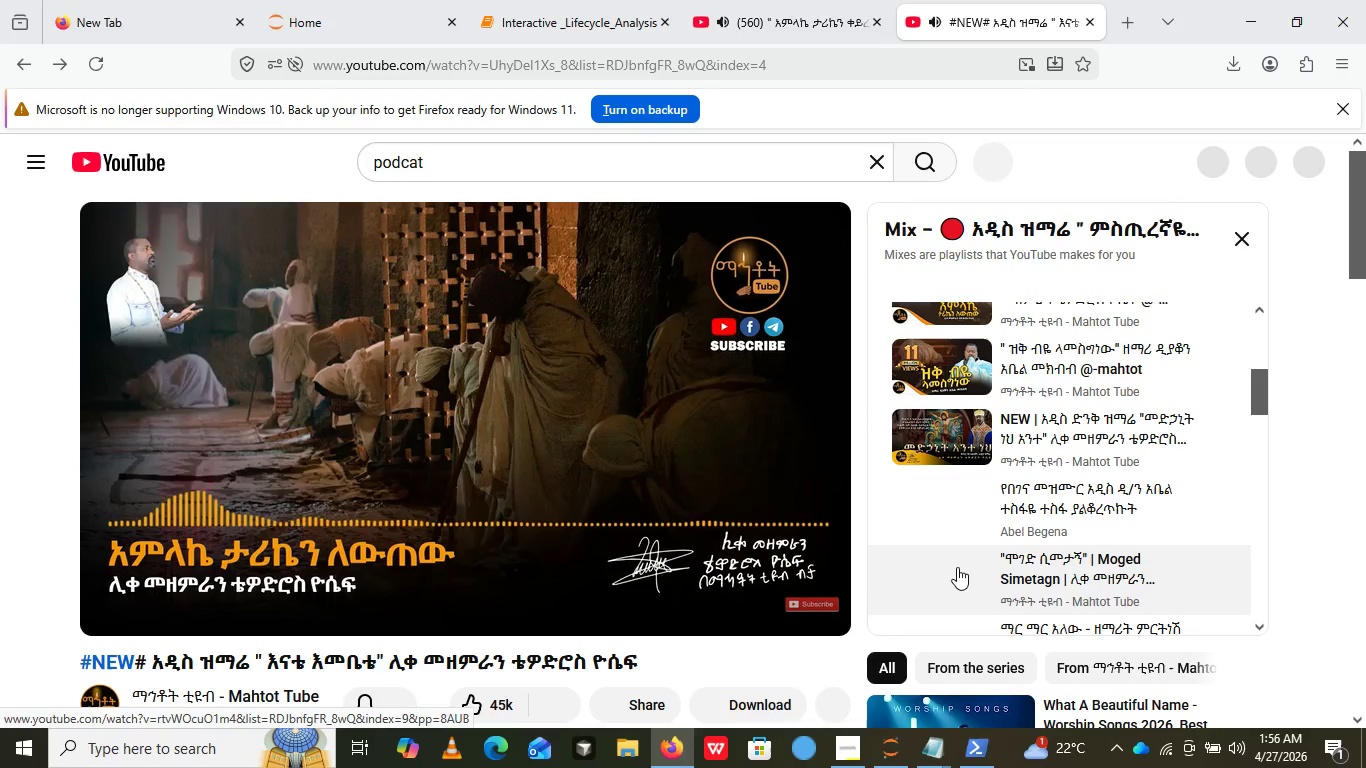 
wait(17.61)
 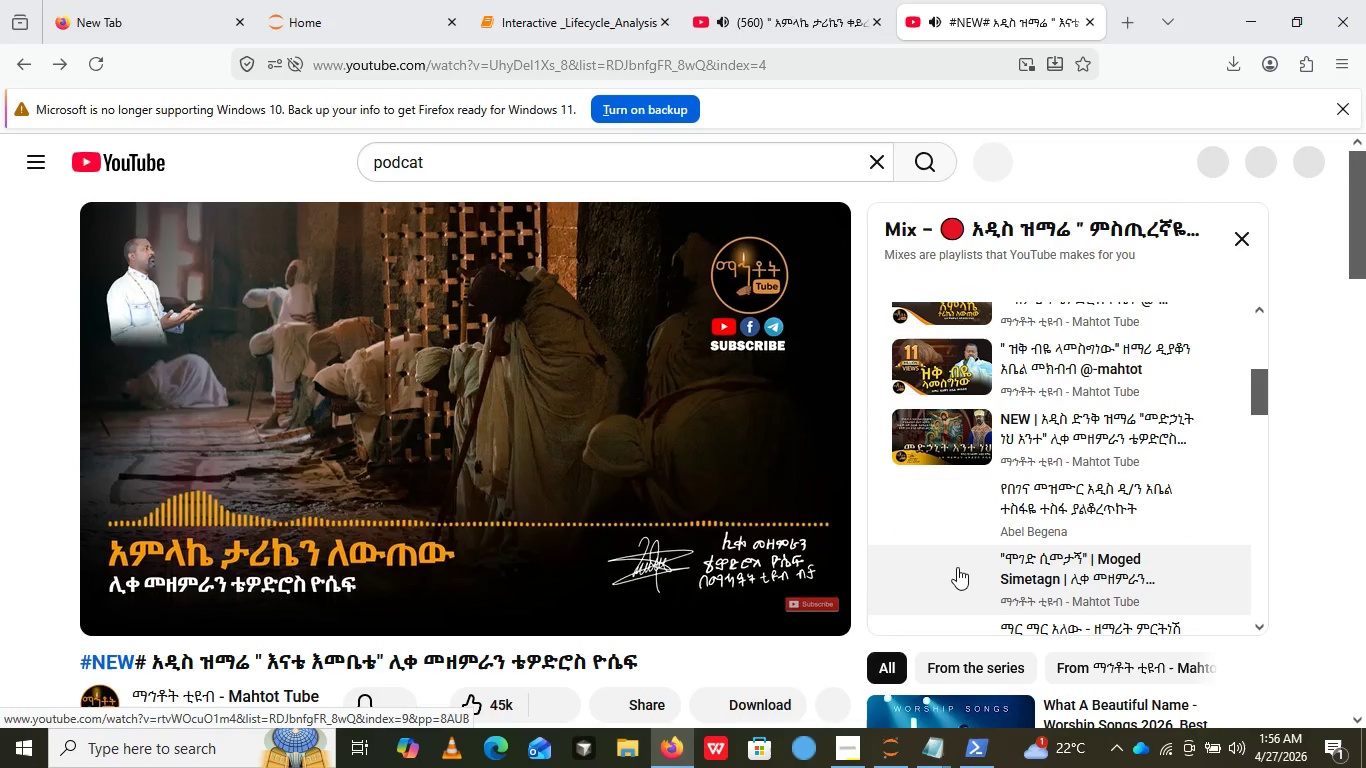 
left_click([618, 162])
 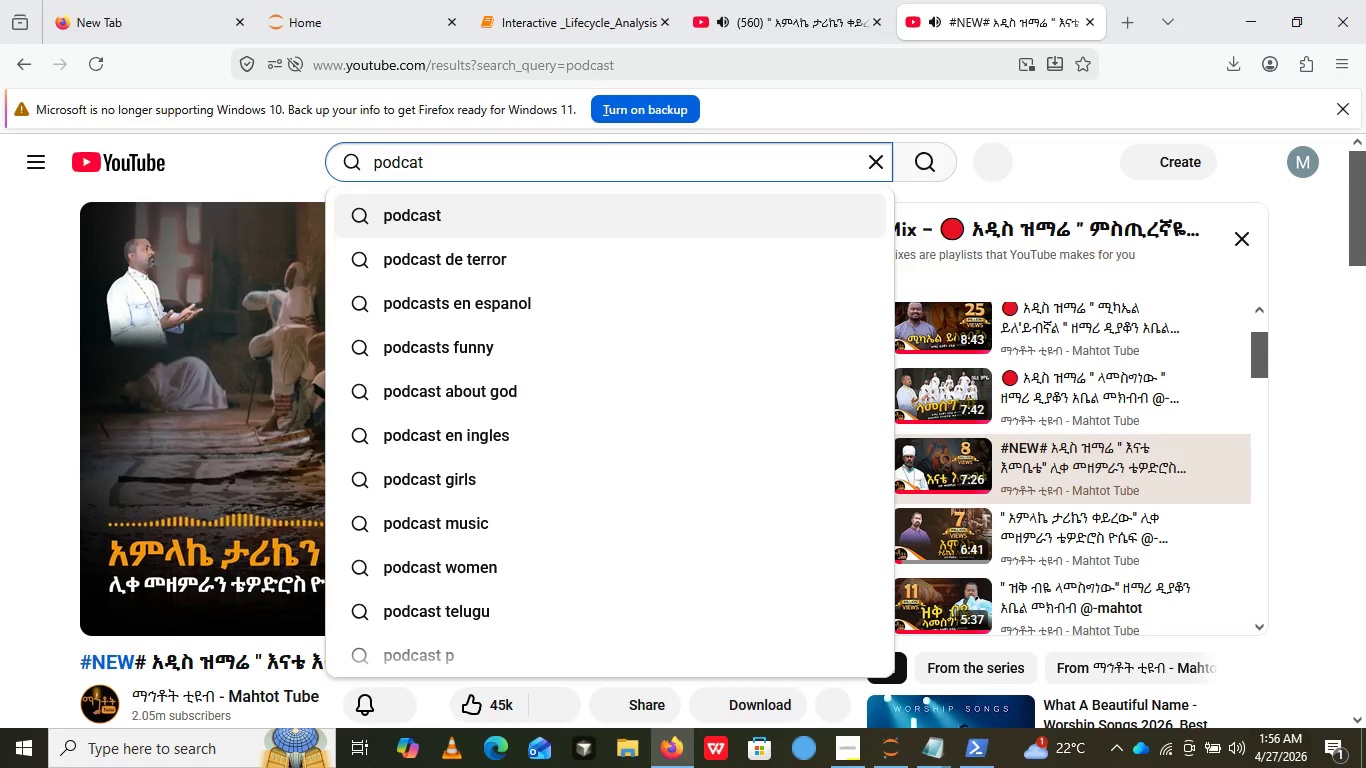 
left_click([449, 225])
 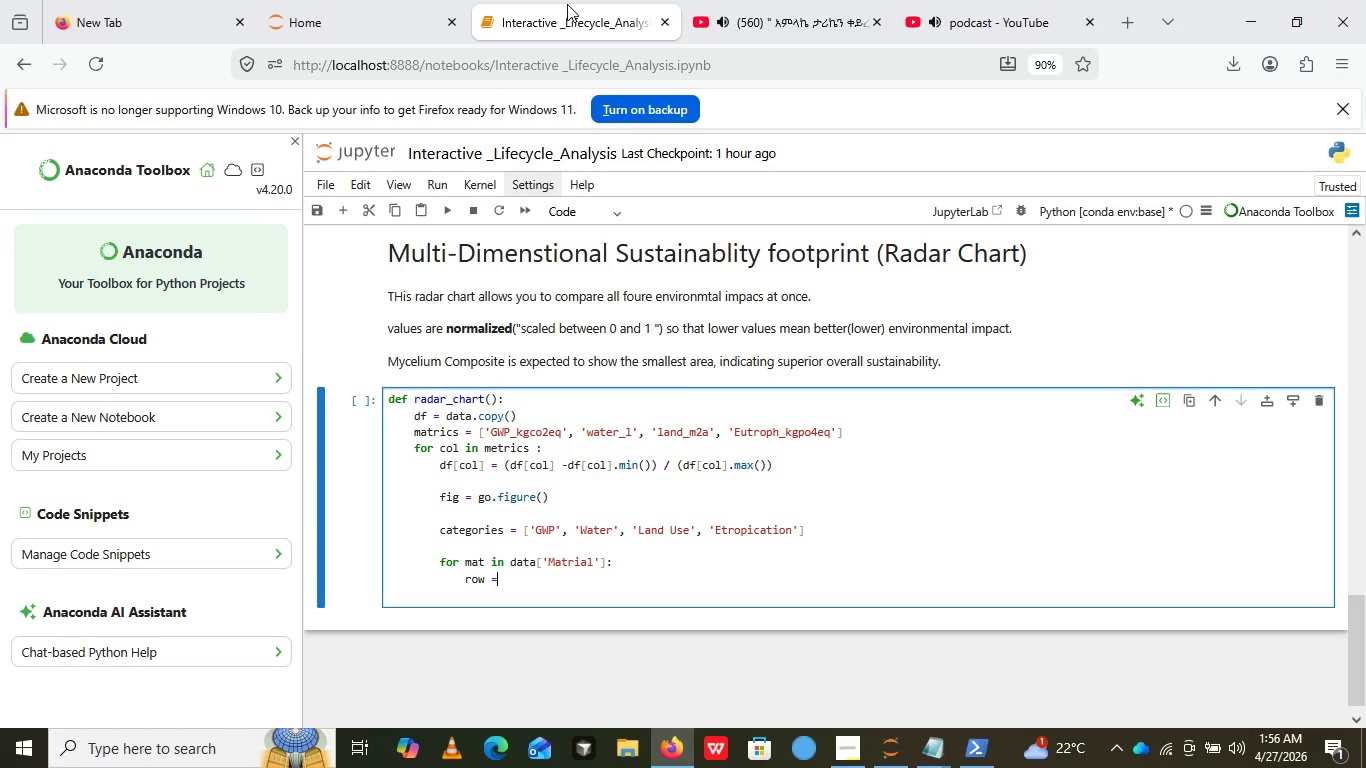 
left_click([567, 4])
 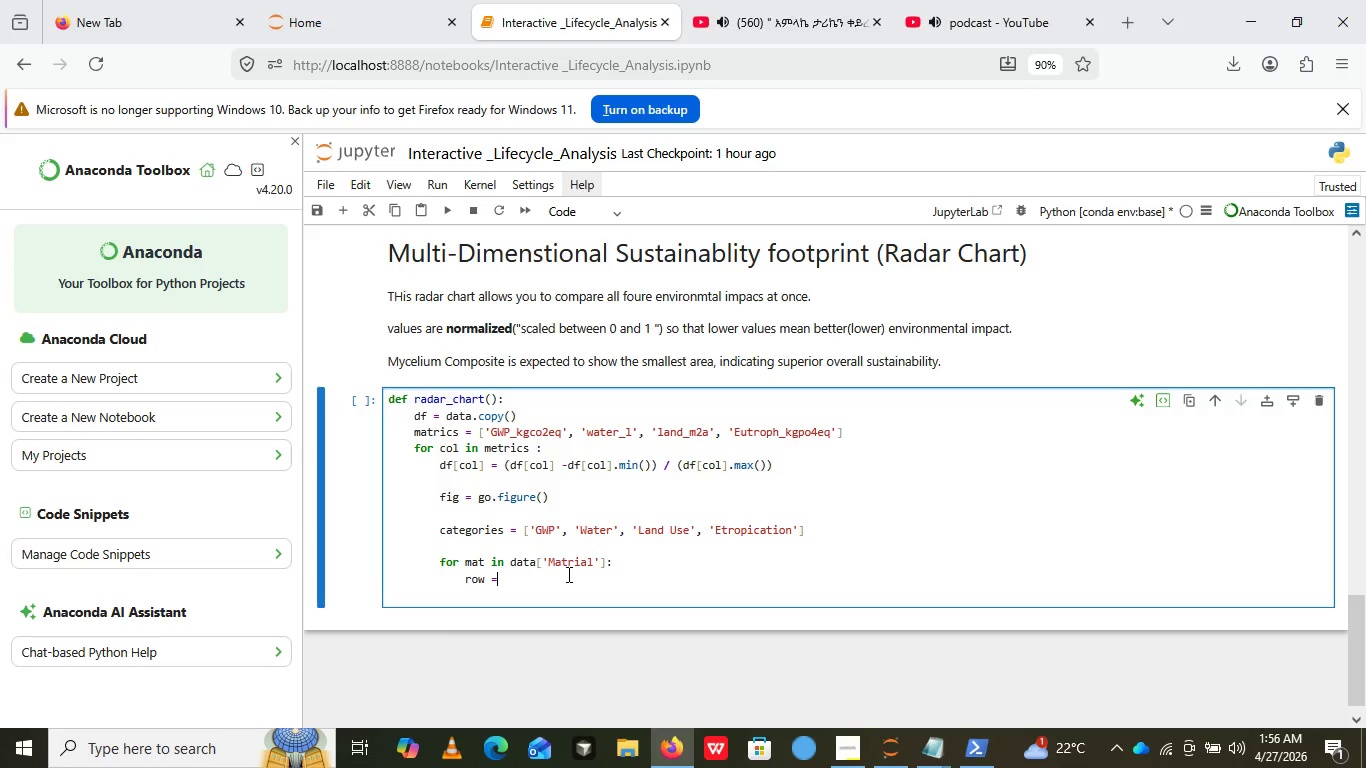 
wait(5.77)
 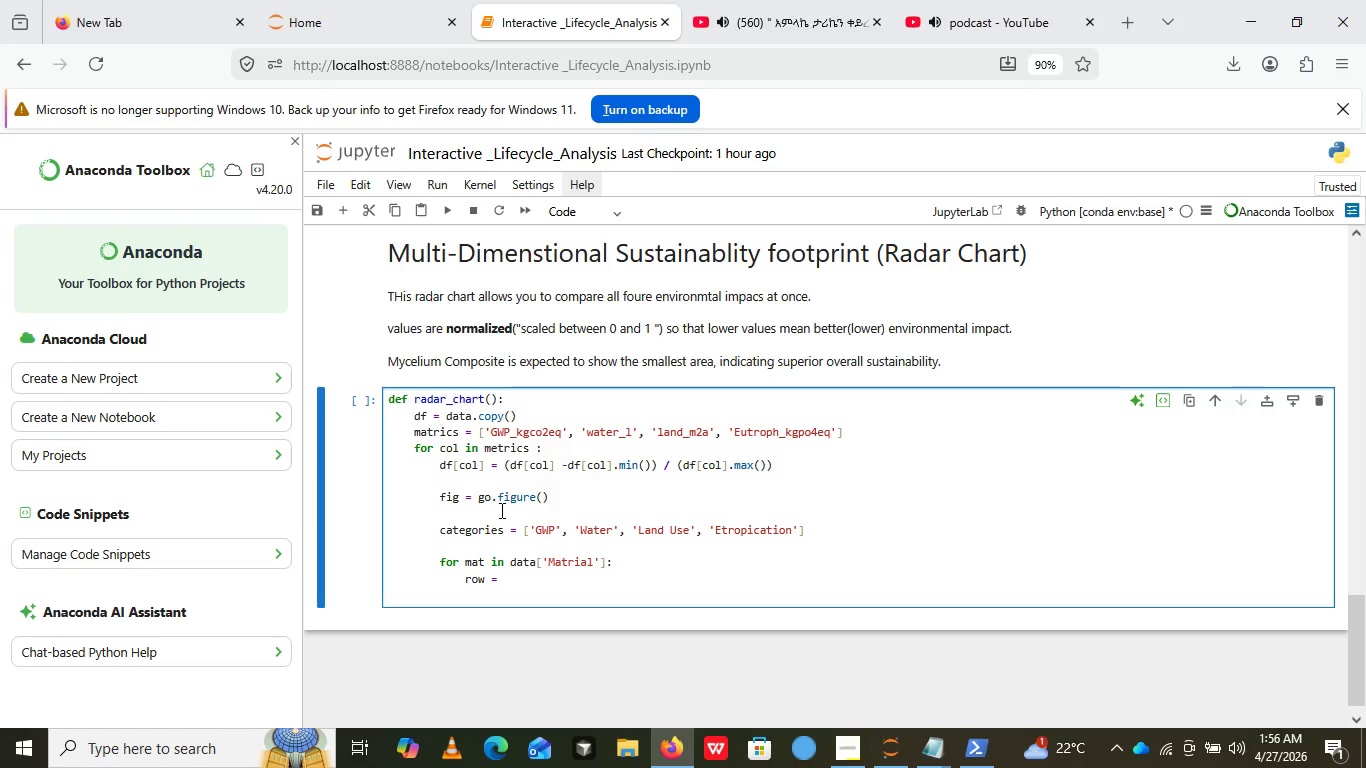 
left_click([567, 574])
 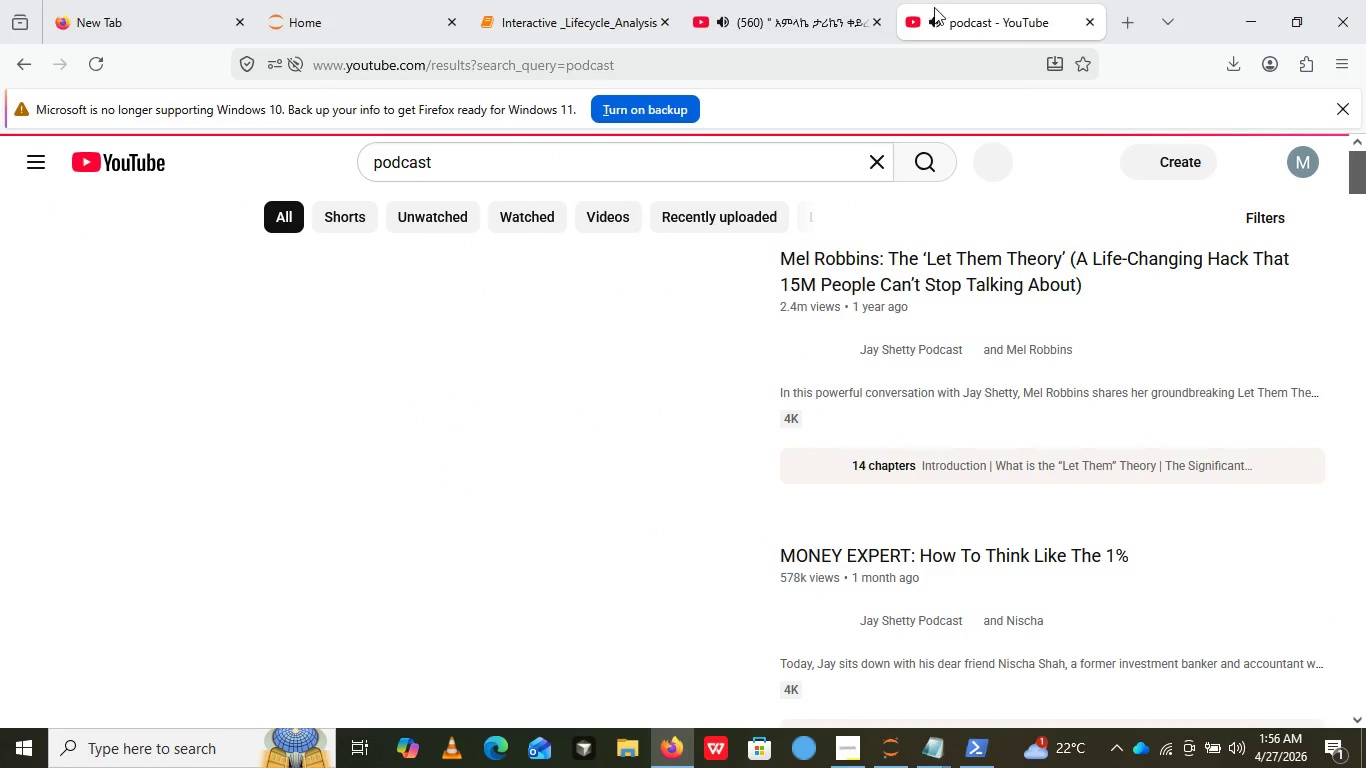 
left_click([939, 0])
 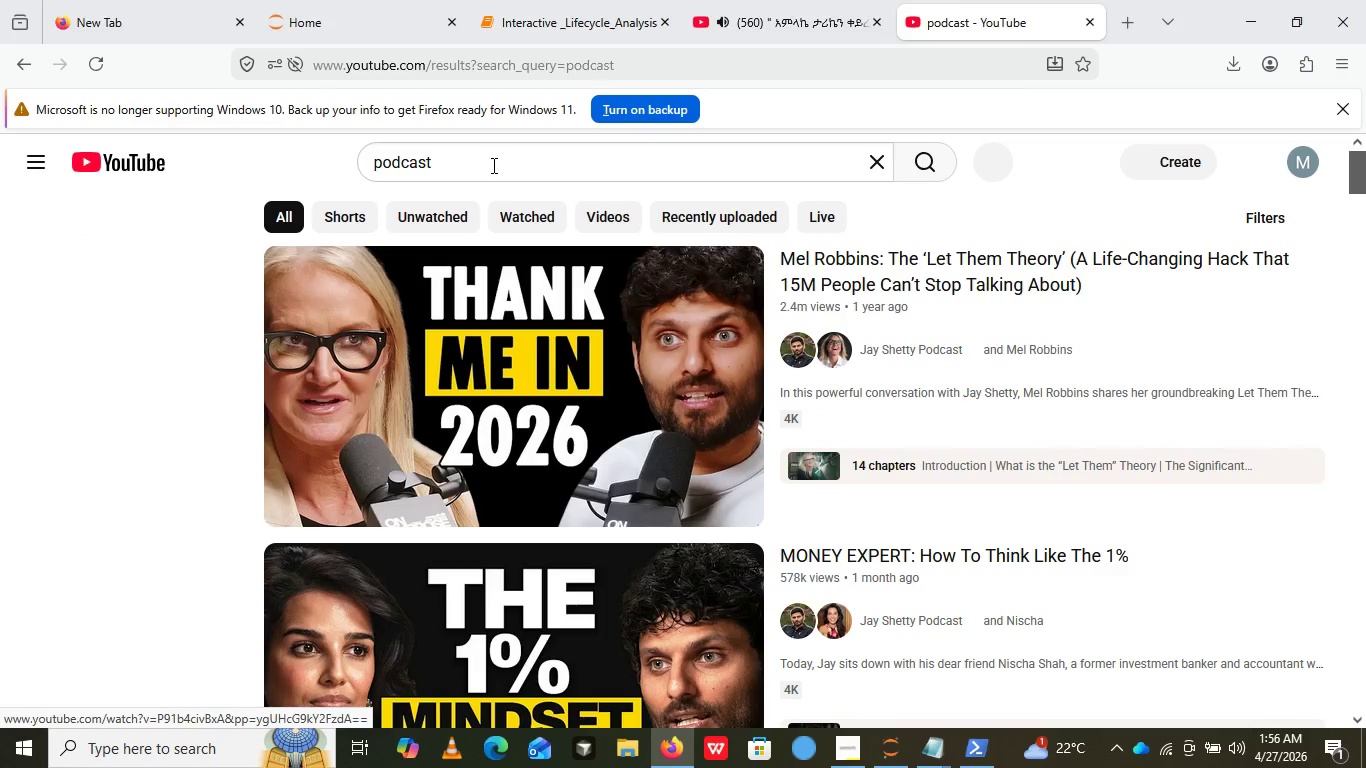 
left_click([492, 165])
 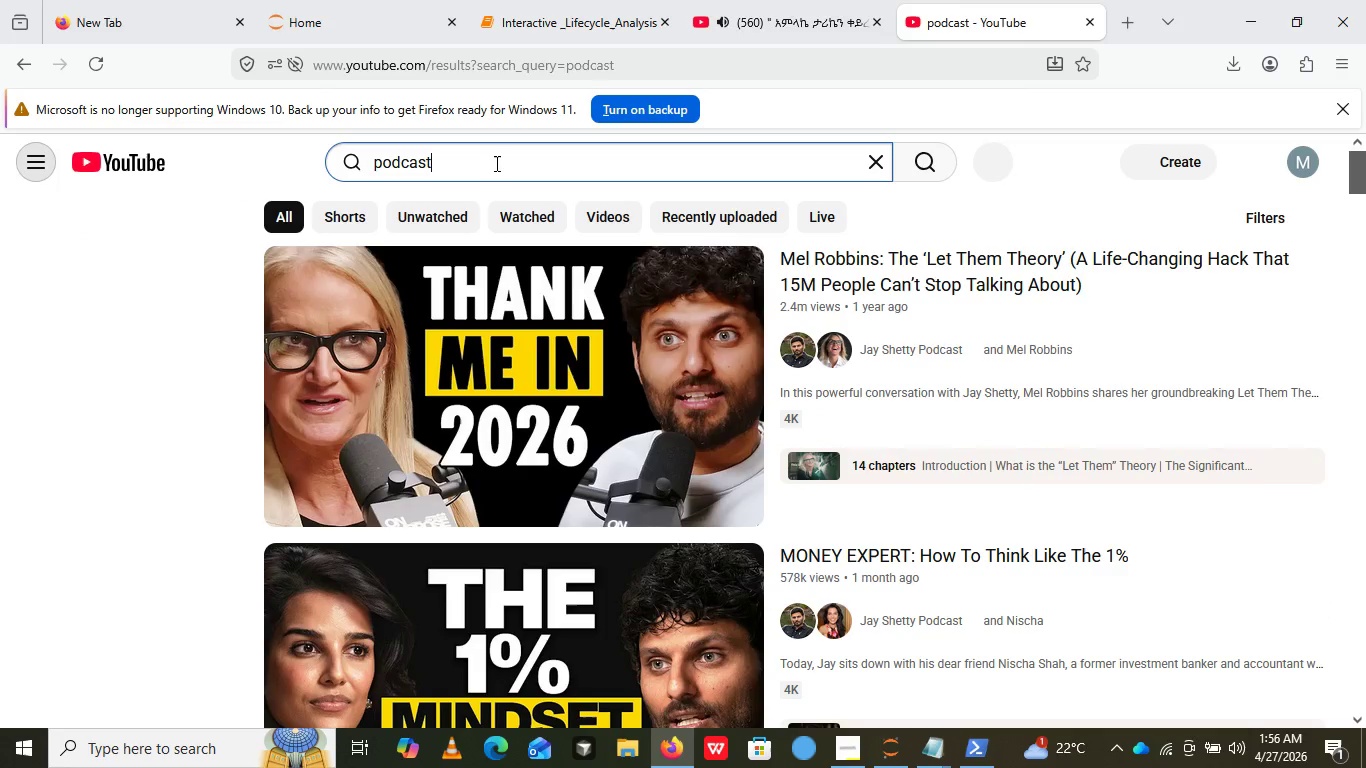 
left_click([492, 165])
 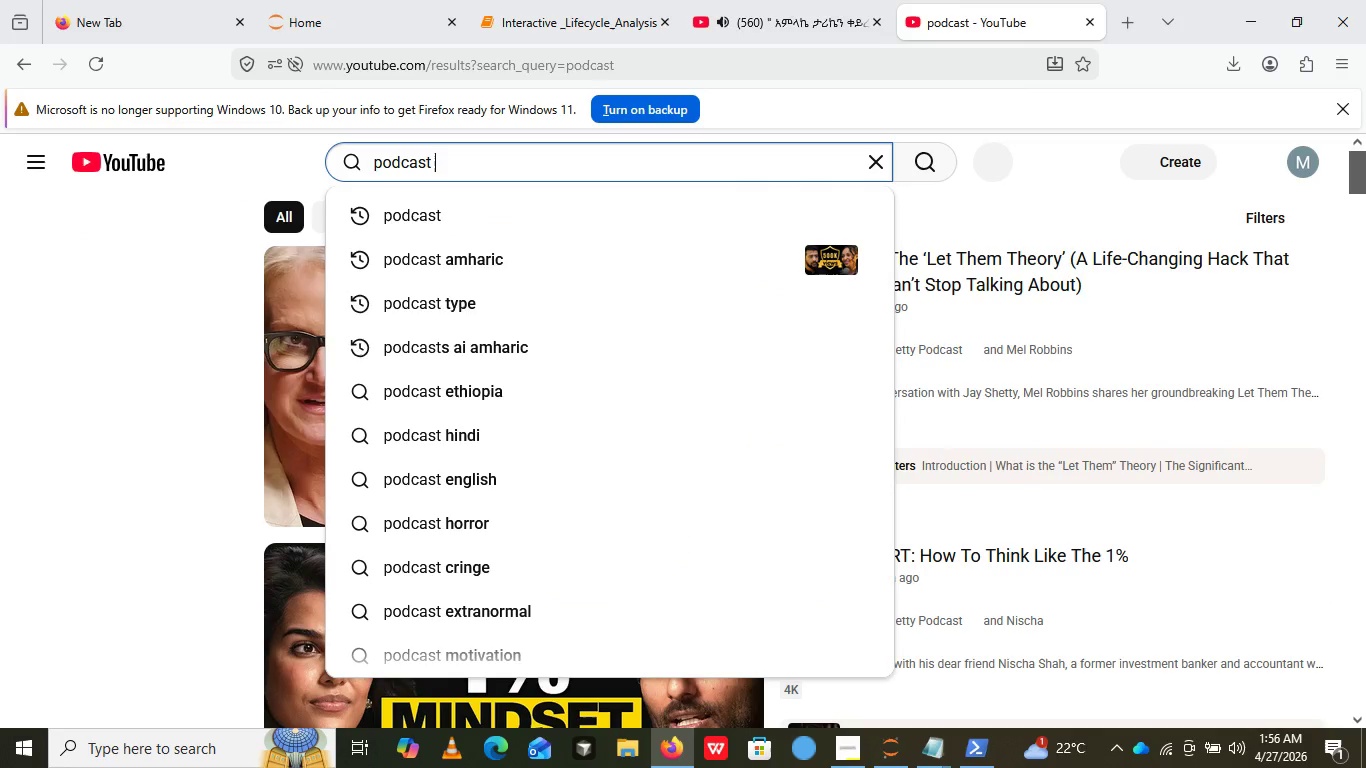 
type( am)
 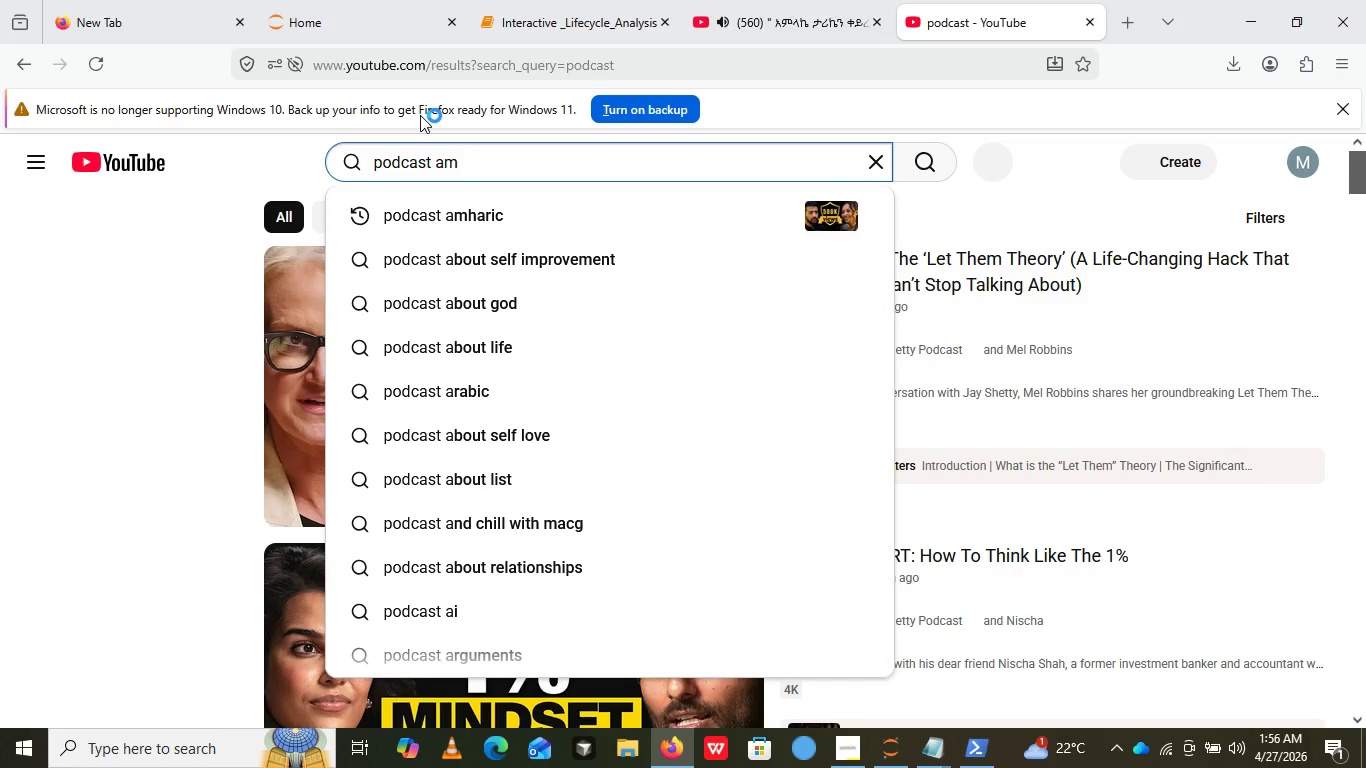 
type(les)
 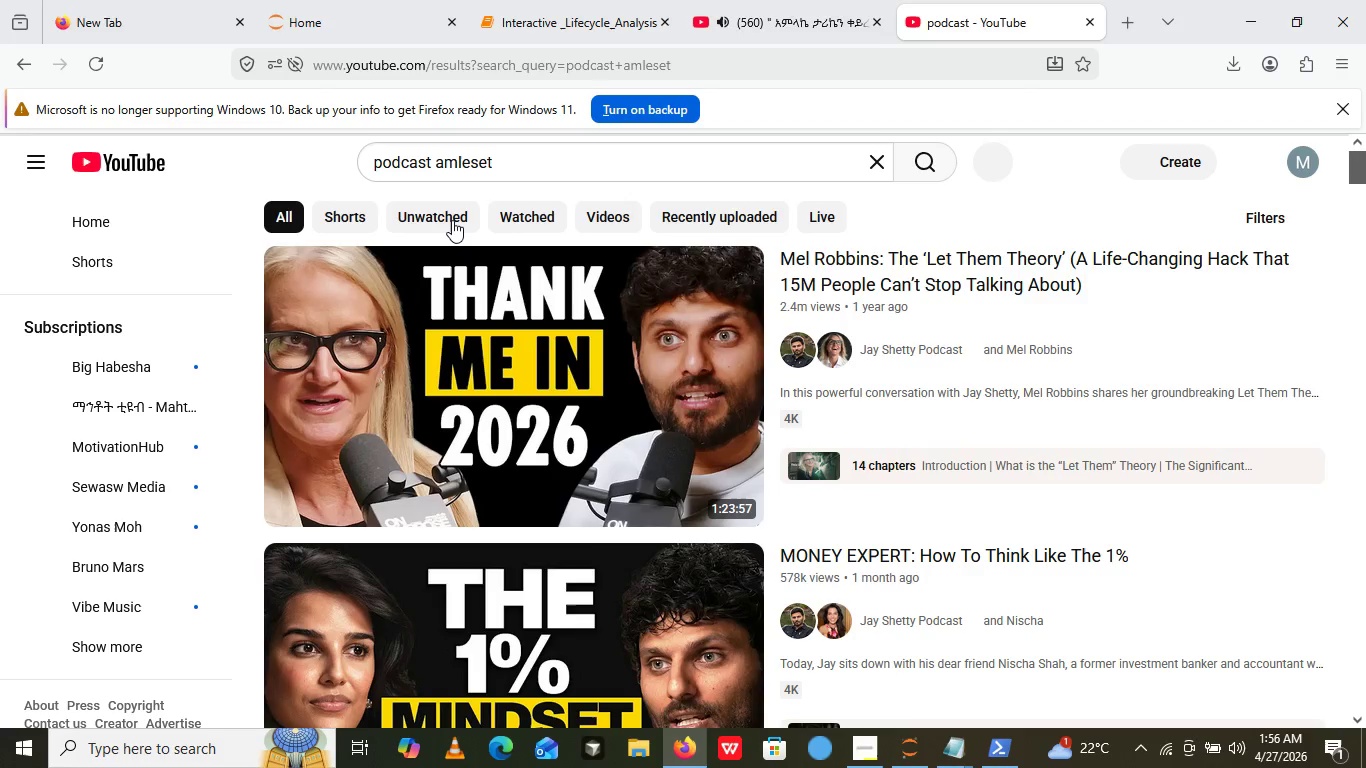 
left_click([452, 220])
 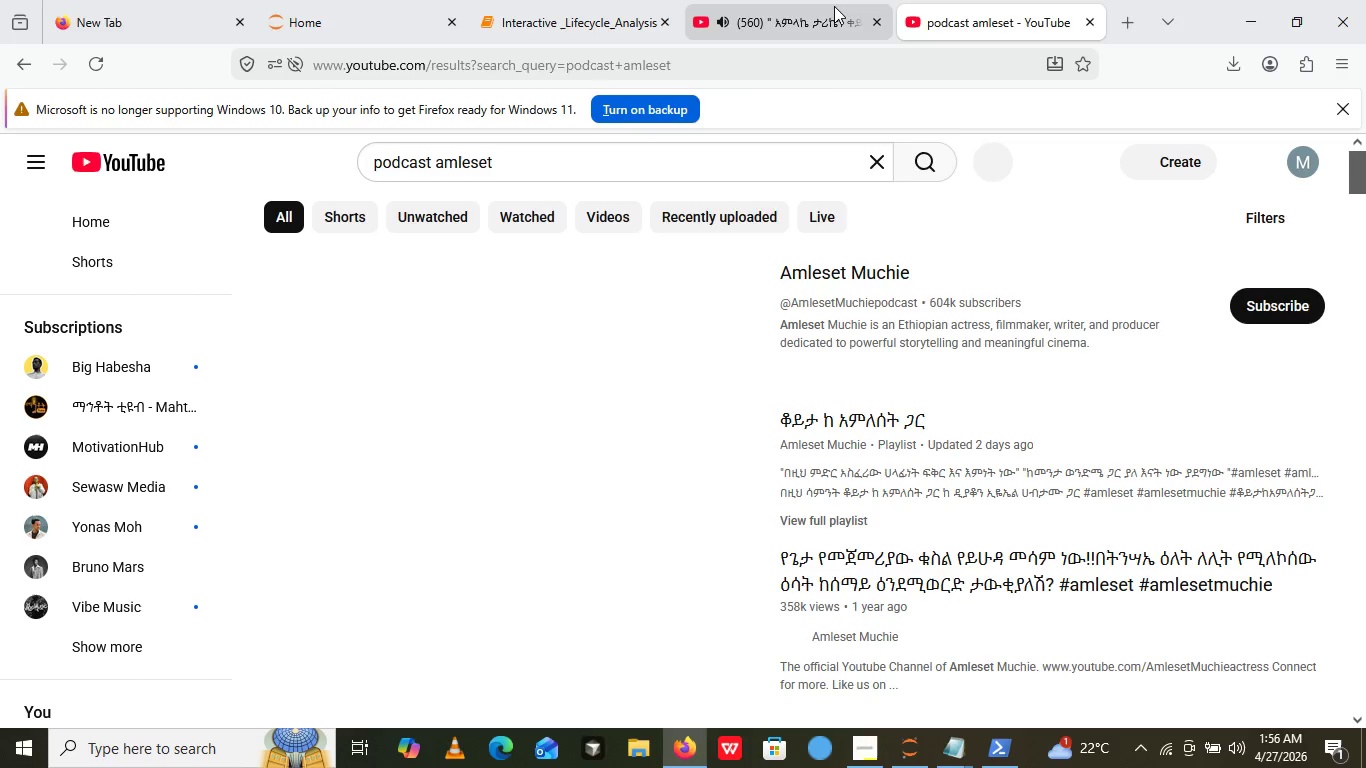 
mouse_move([831, 22])
 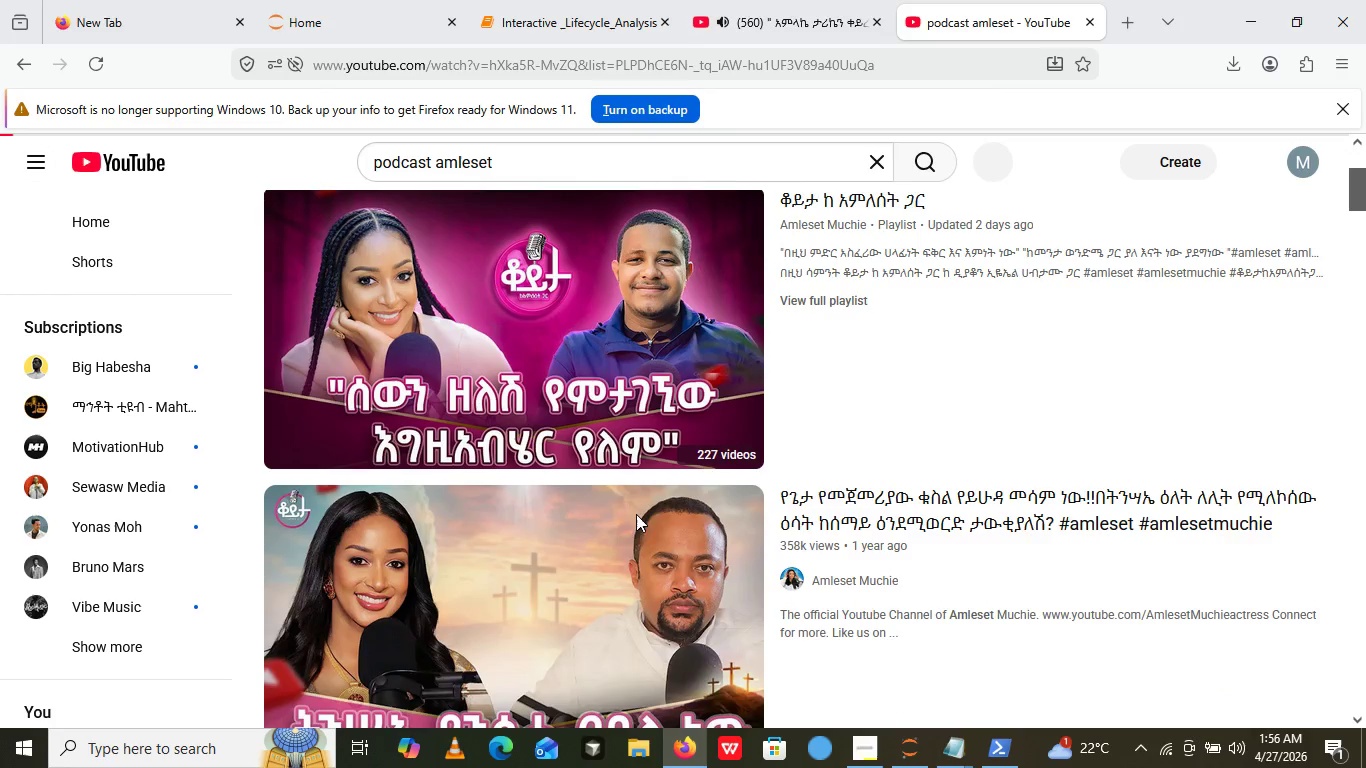 
left_click([636, 514])
 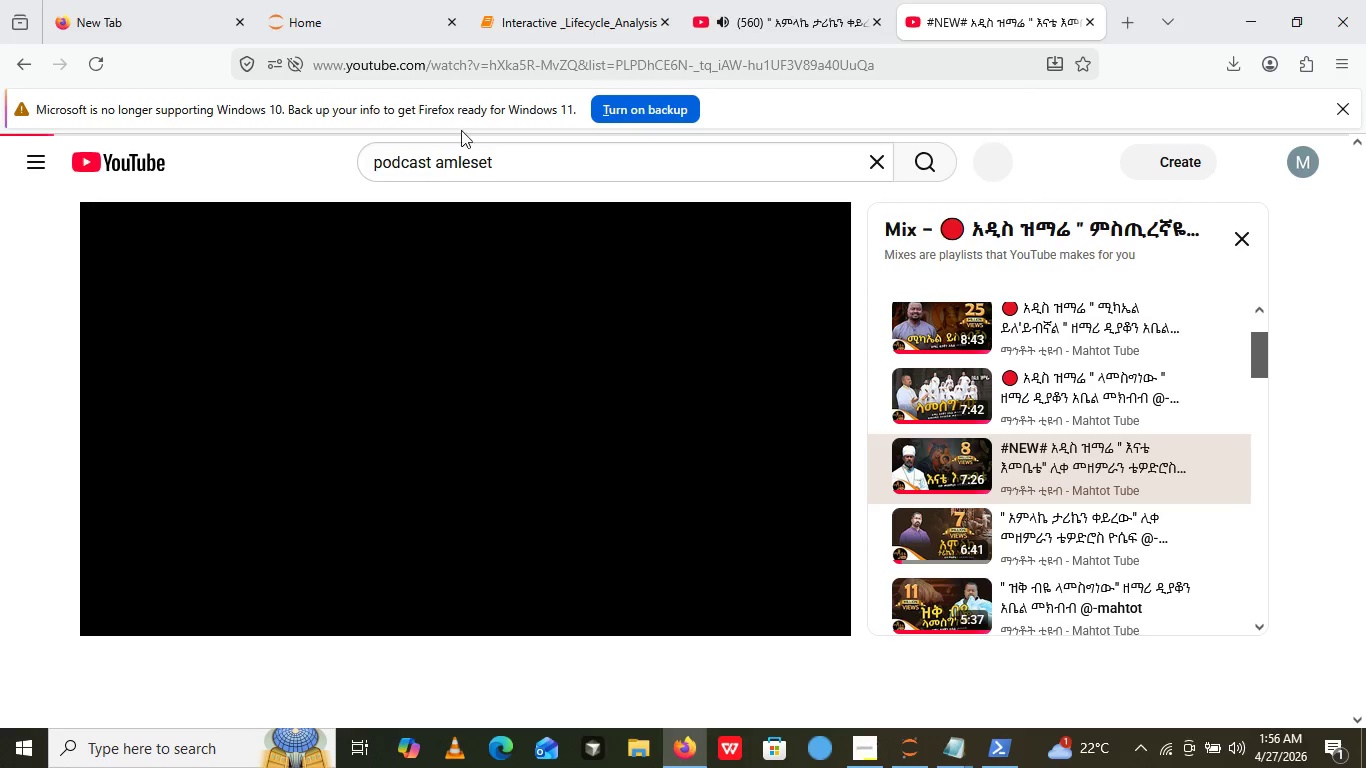 
wait(7.8)
 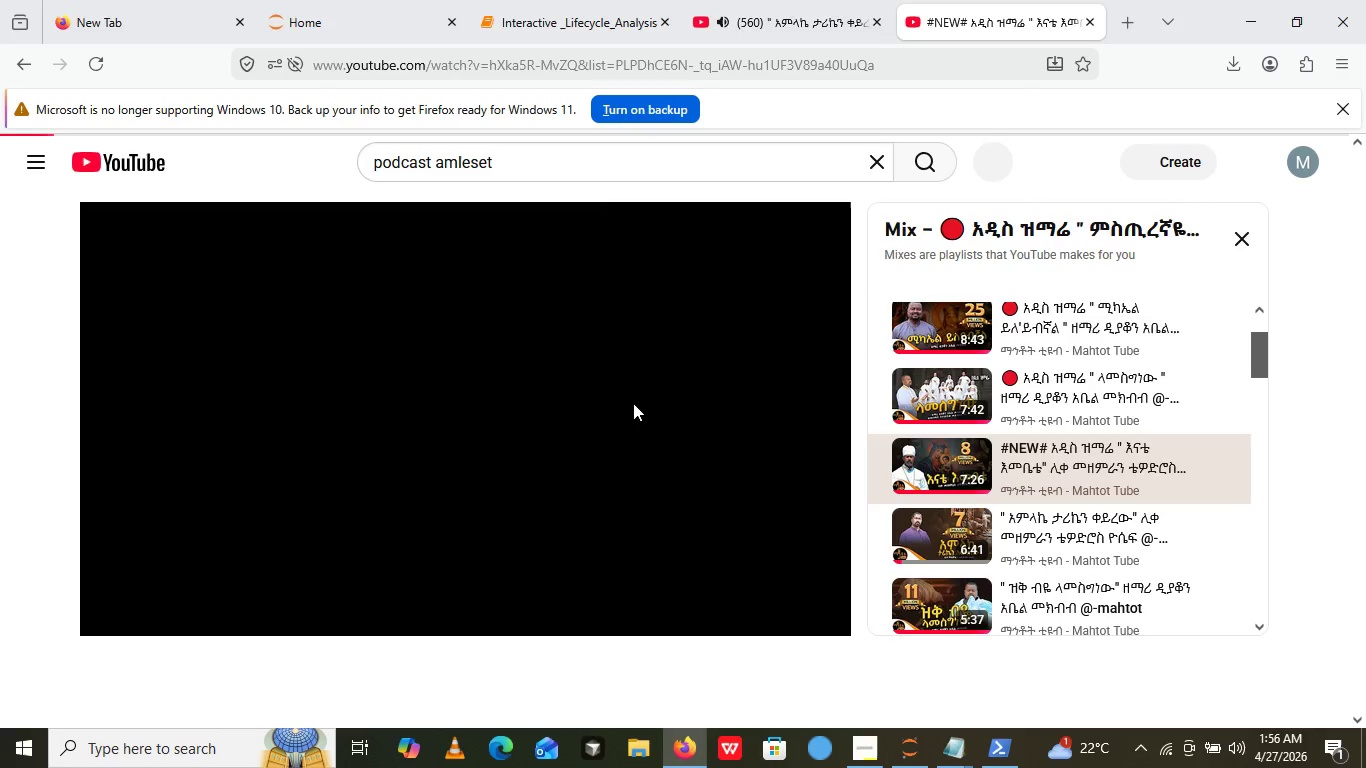 
mouse_move([618, 97])
 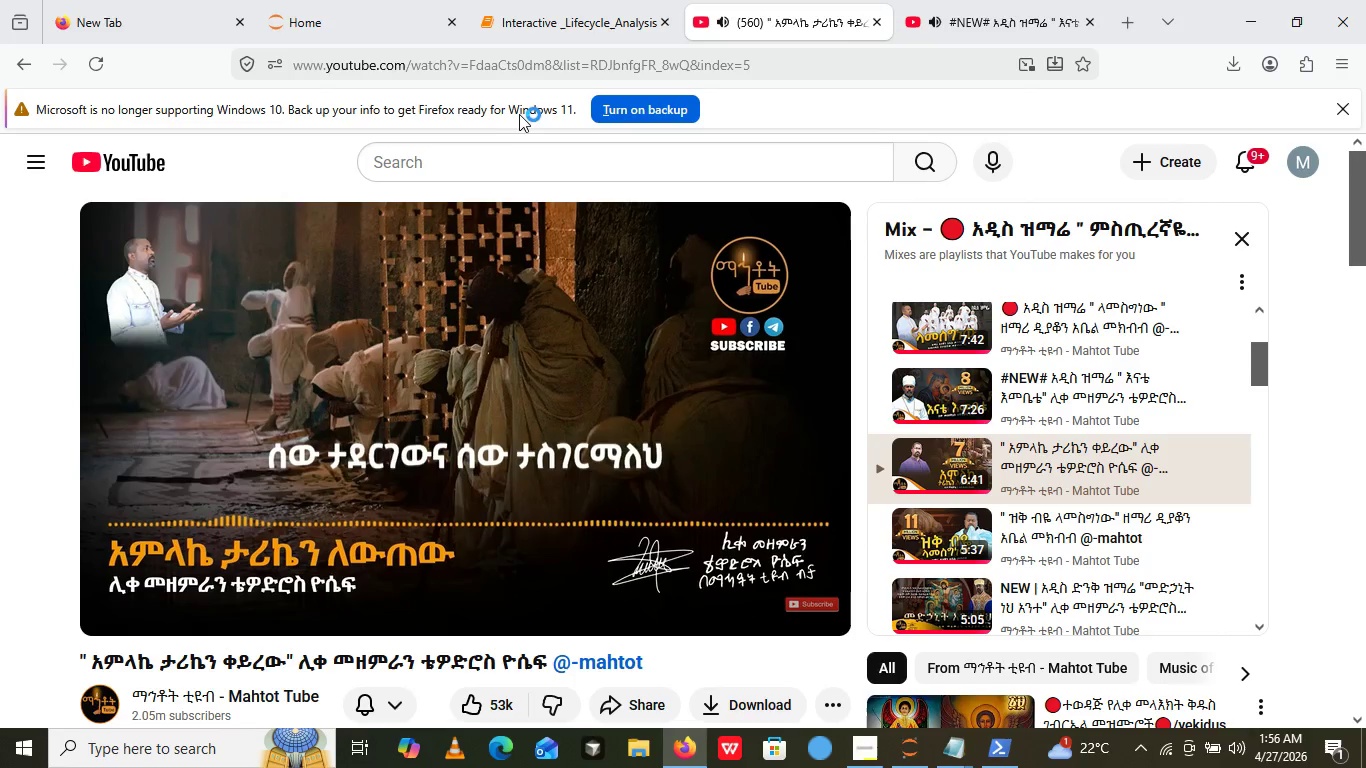 
left_click([758, 0])
 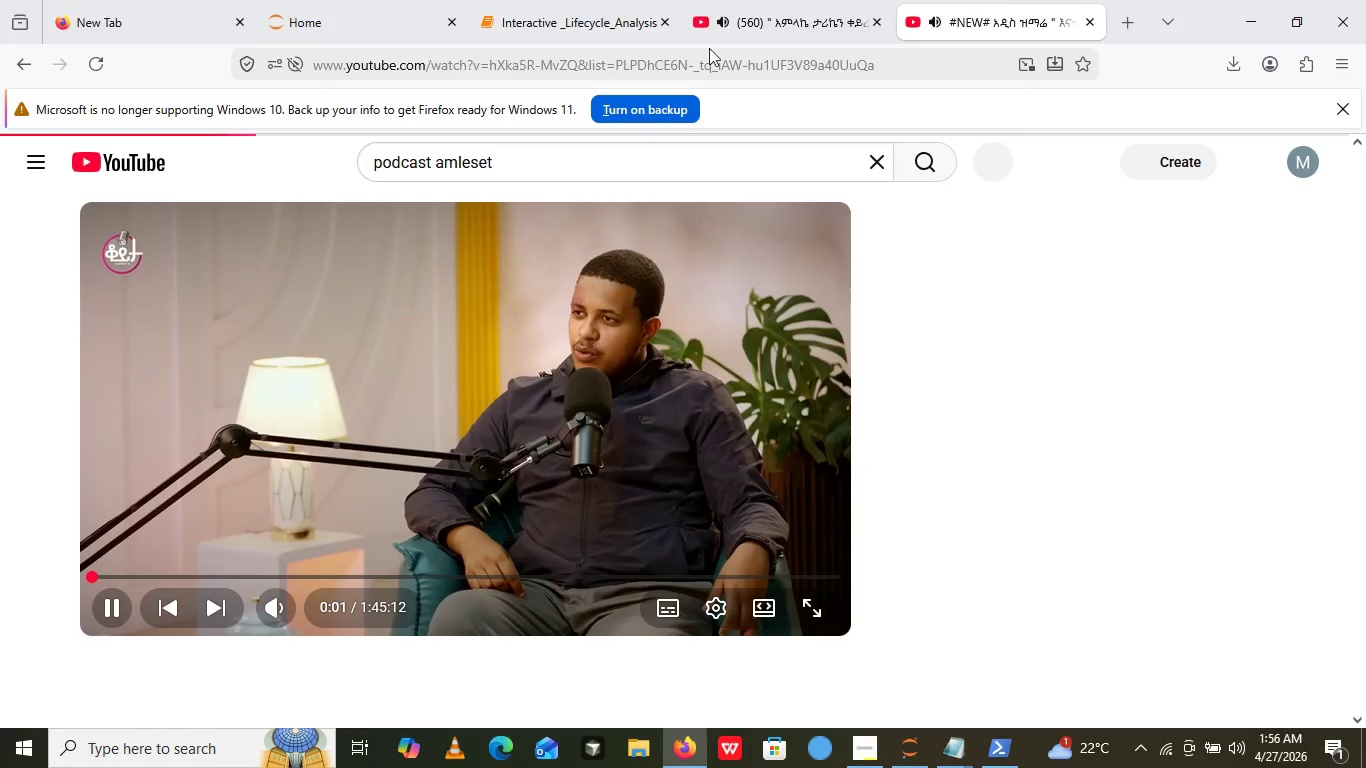 
left_click([932, 2])
 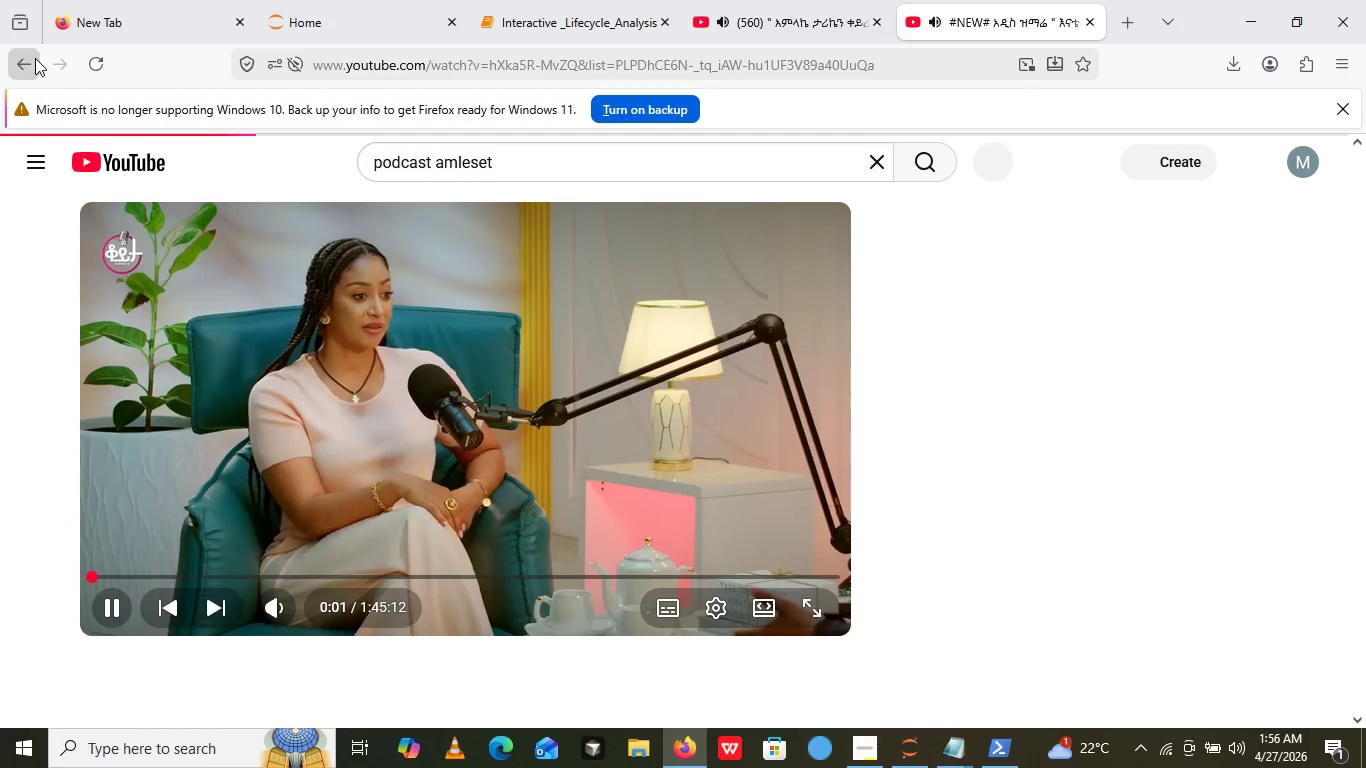 
left_click([35, 58])
 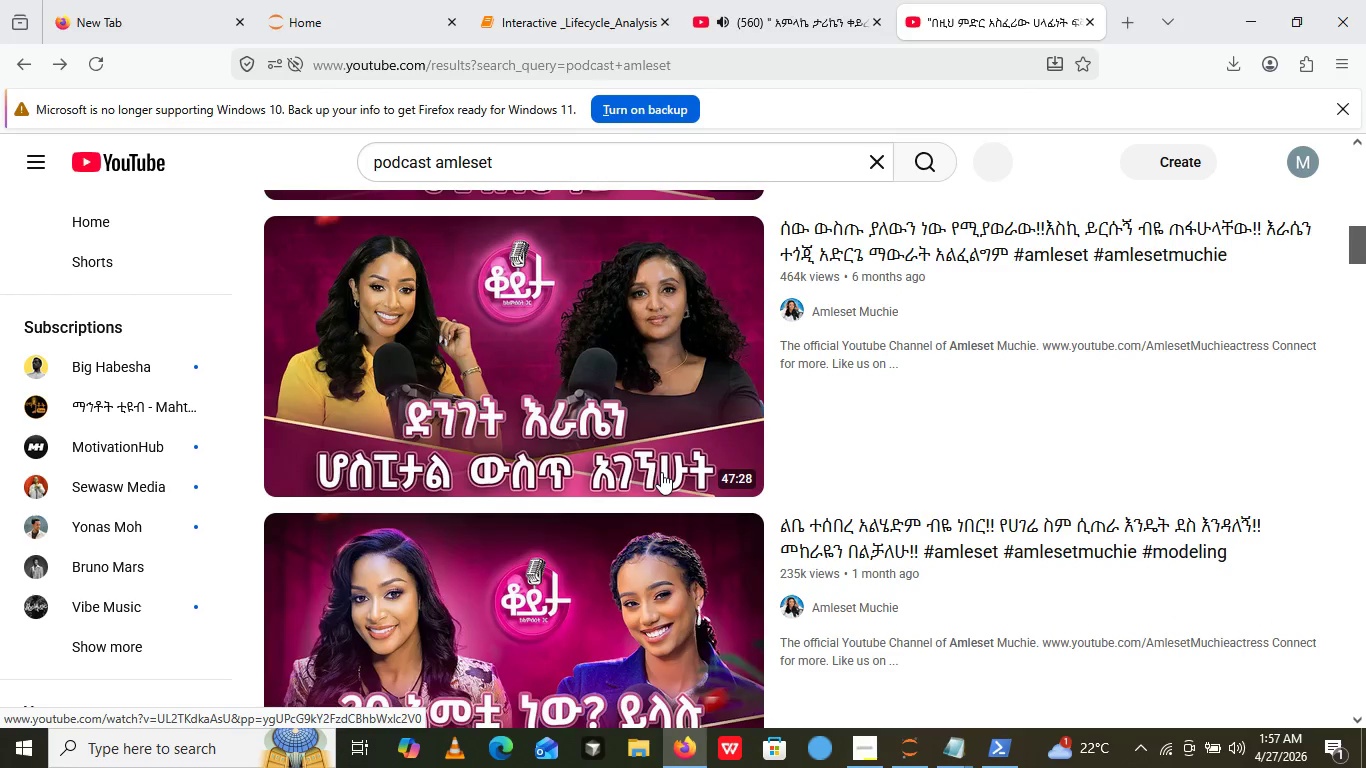 
wait(15.2)
 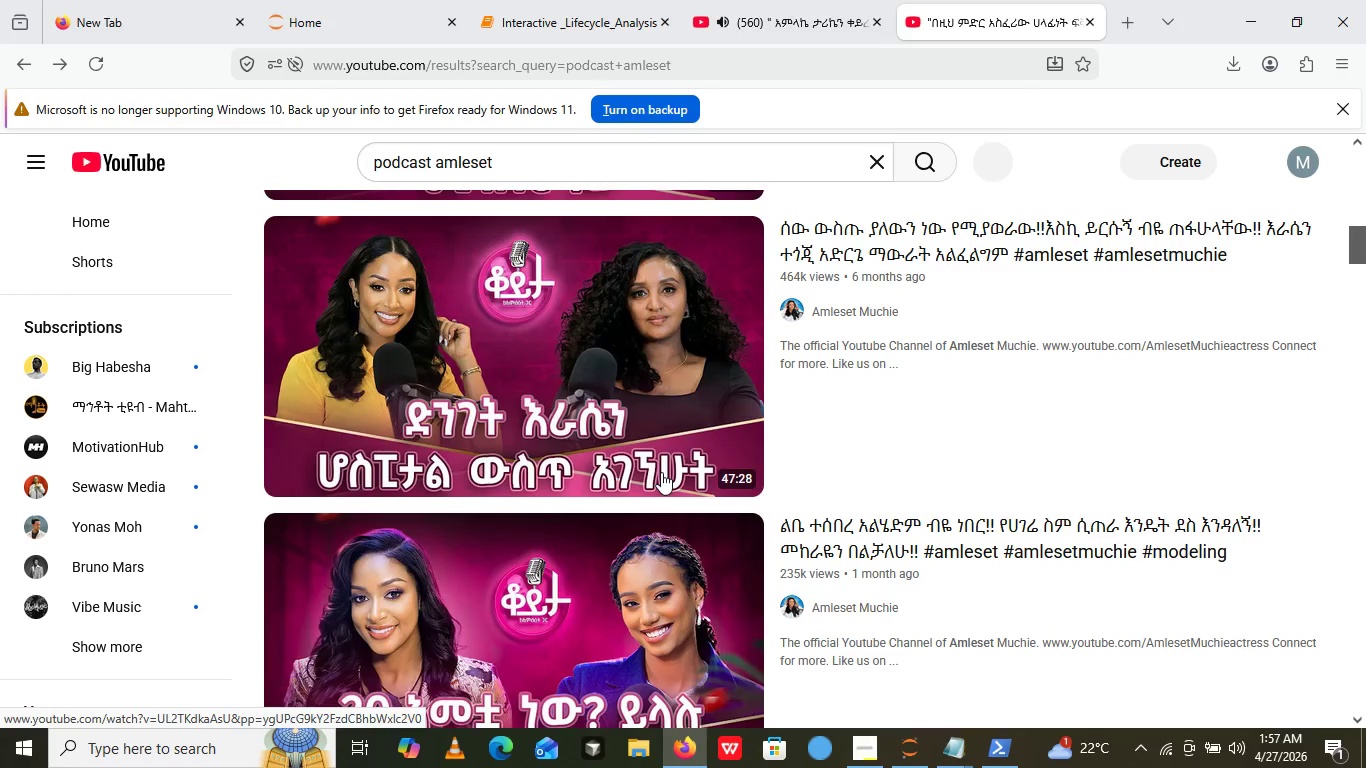 
left_click([672, 375])
 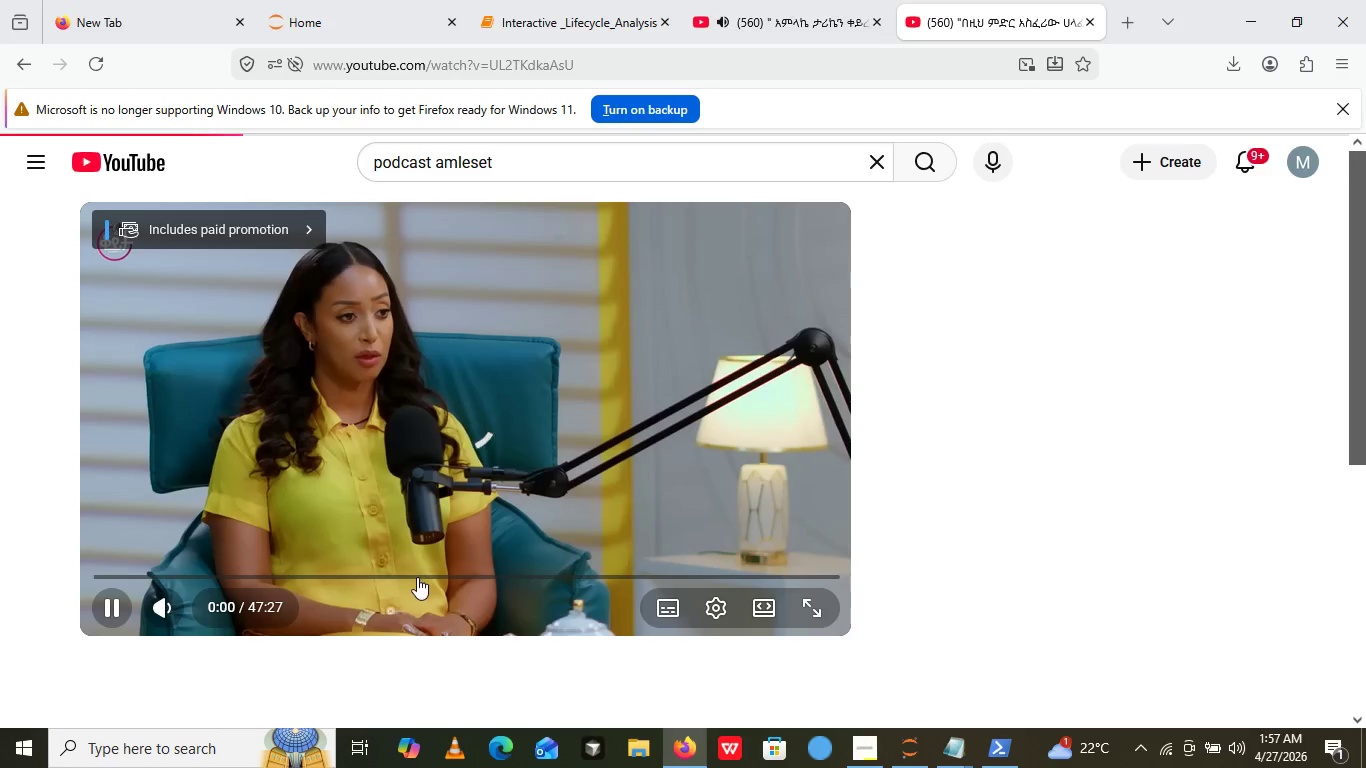 
wait(5.22)
 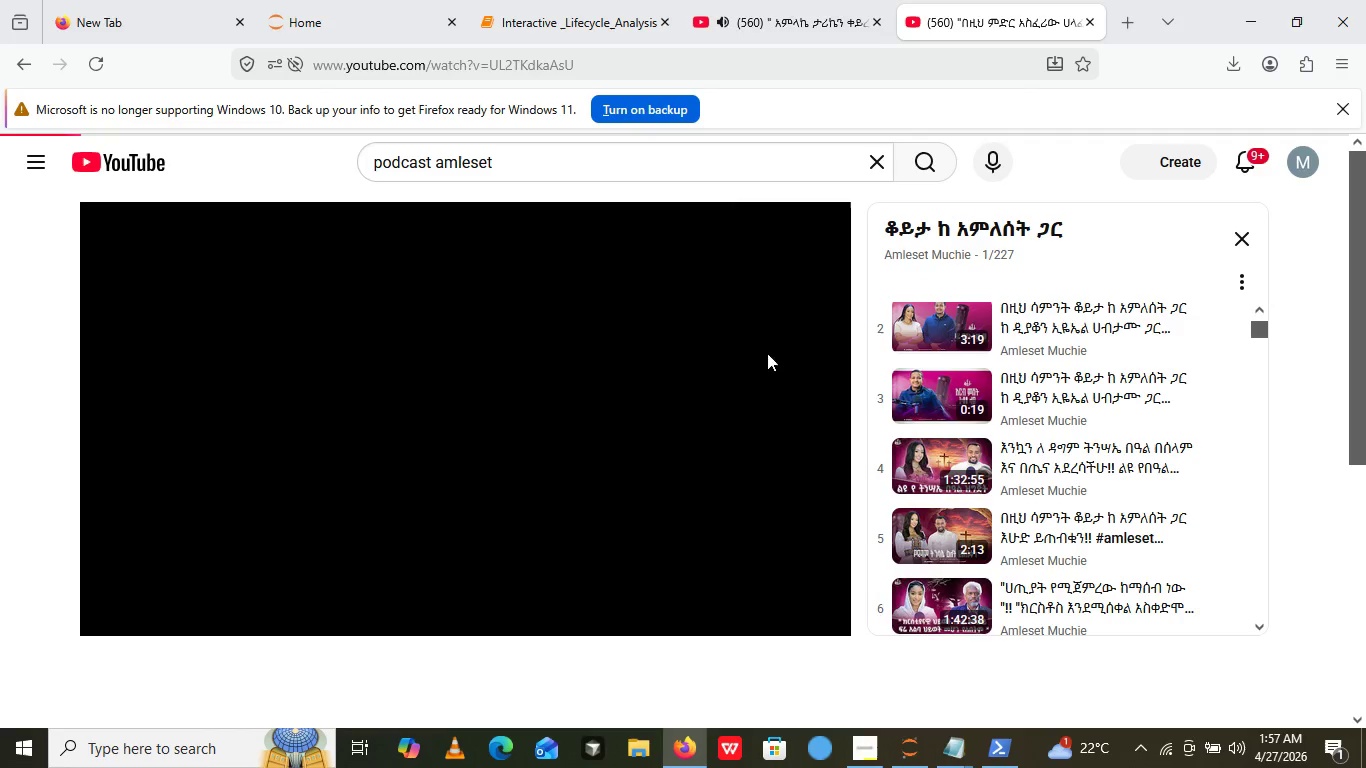 
left_click([414, 577])
 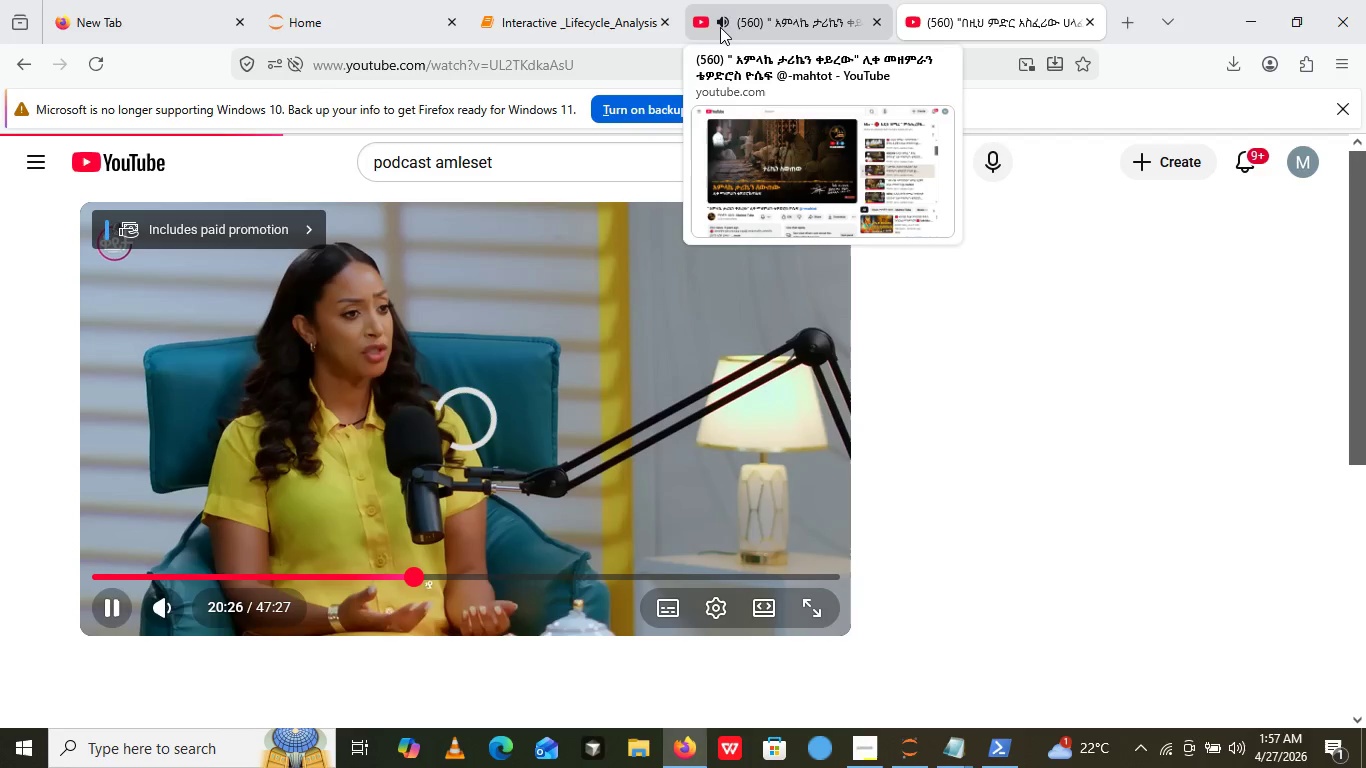 
left_click([720, 27])
 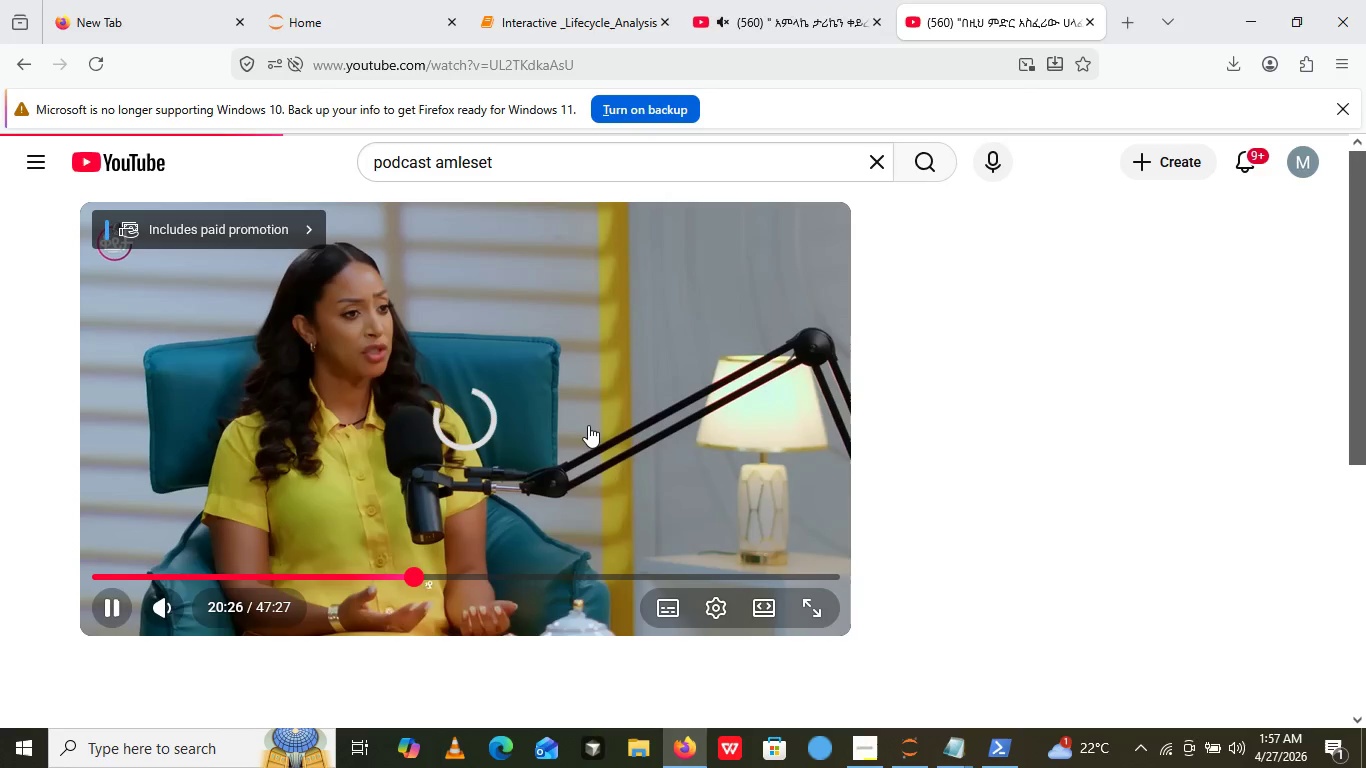 
left_click([588, 425])
 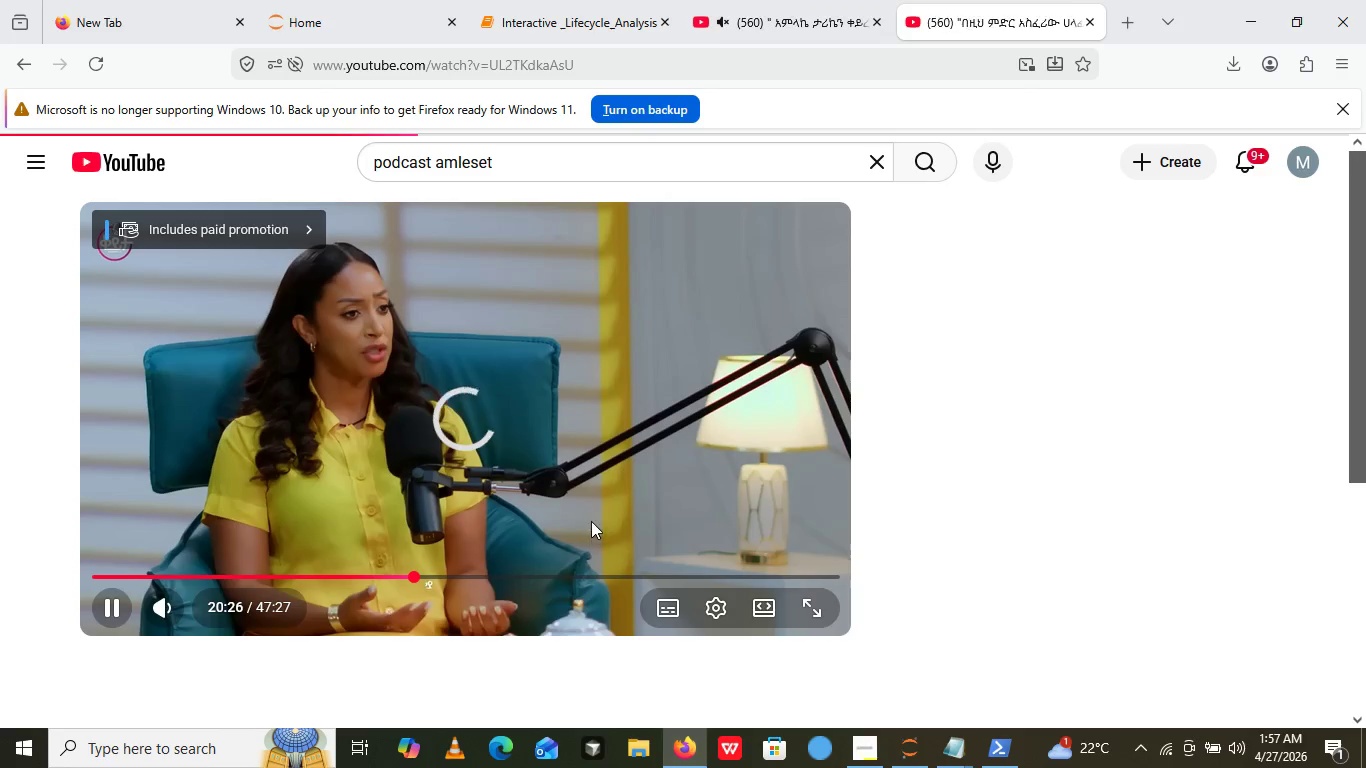 
wait(6.16)
 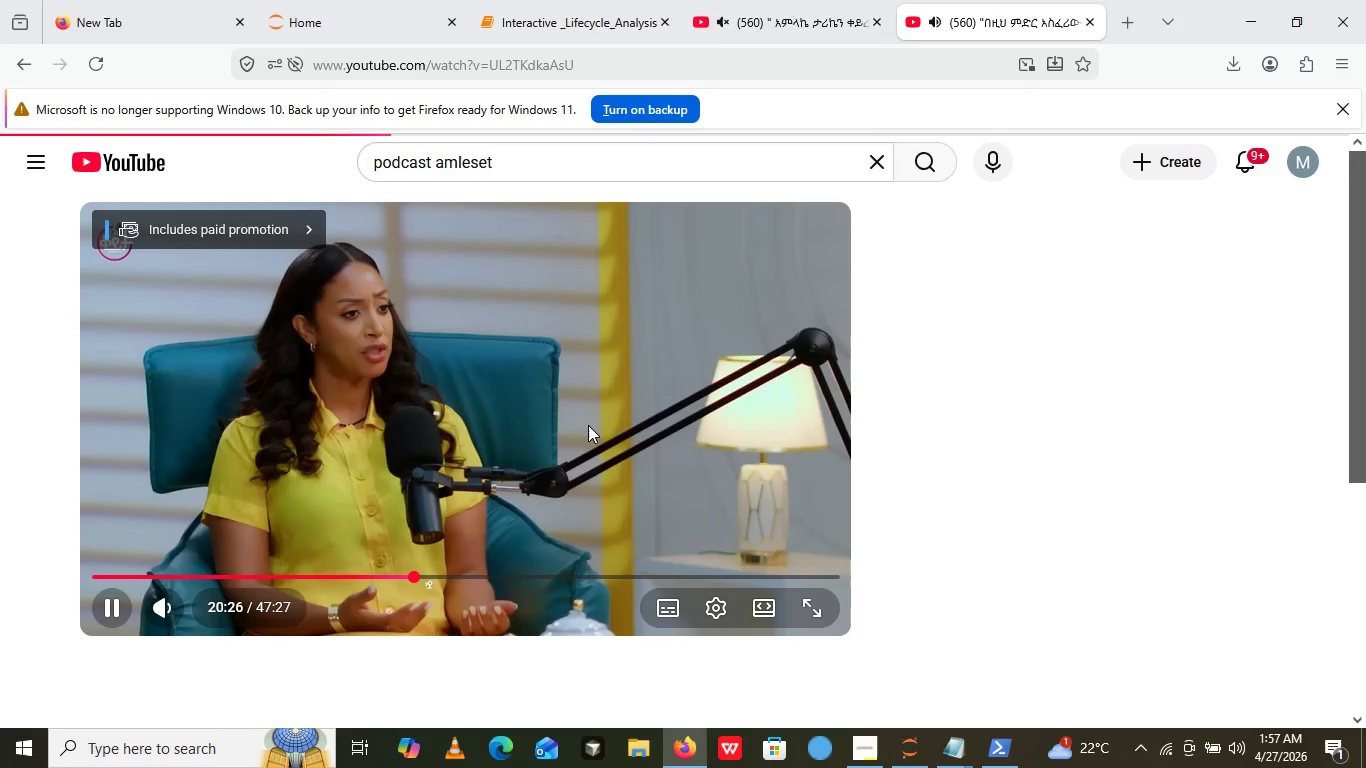 
left_click([609, 430])
 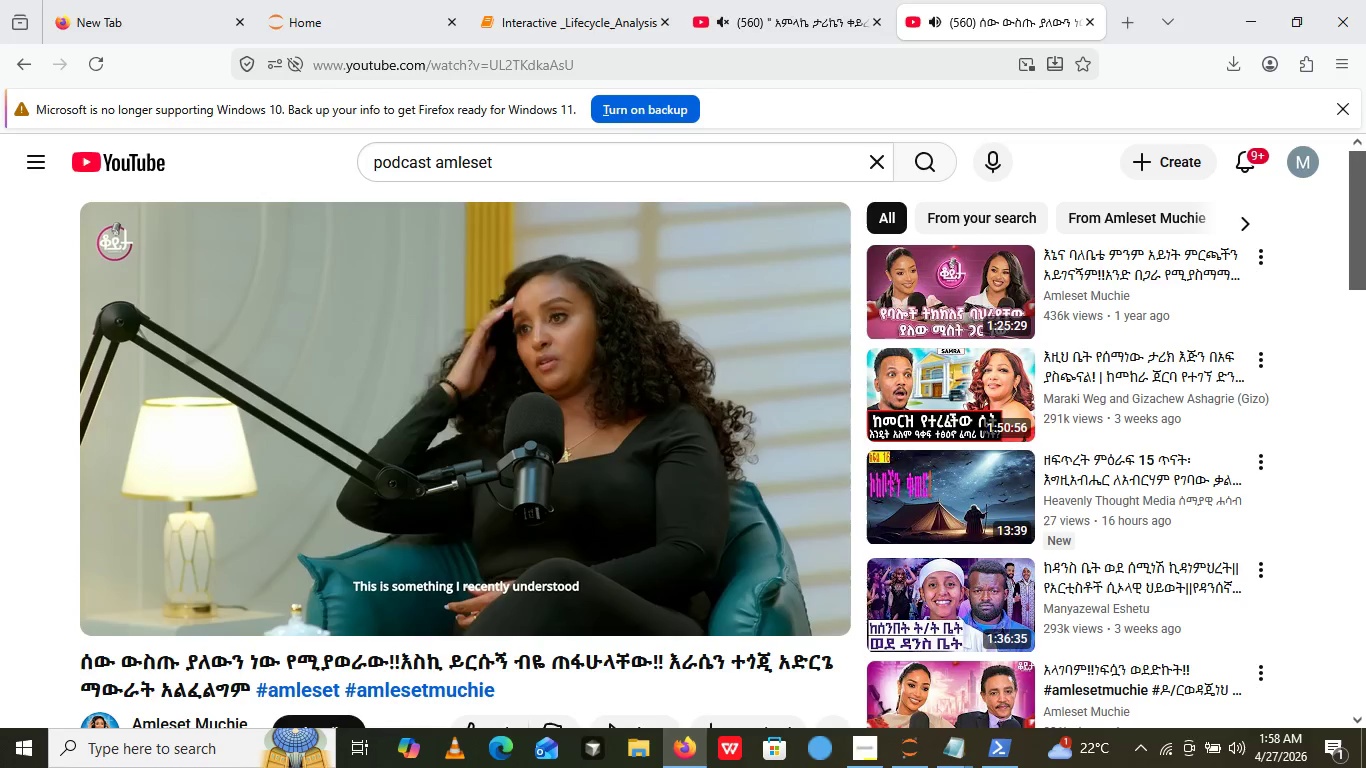 
wait(78.98)
 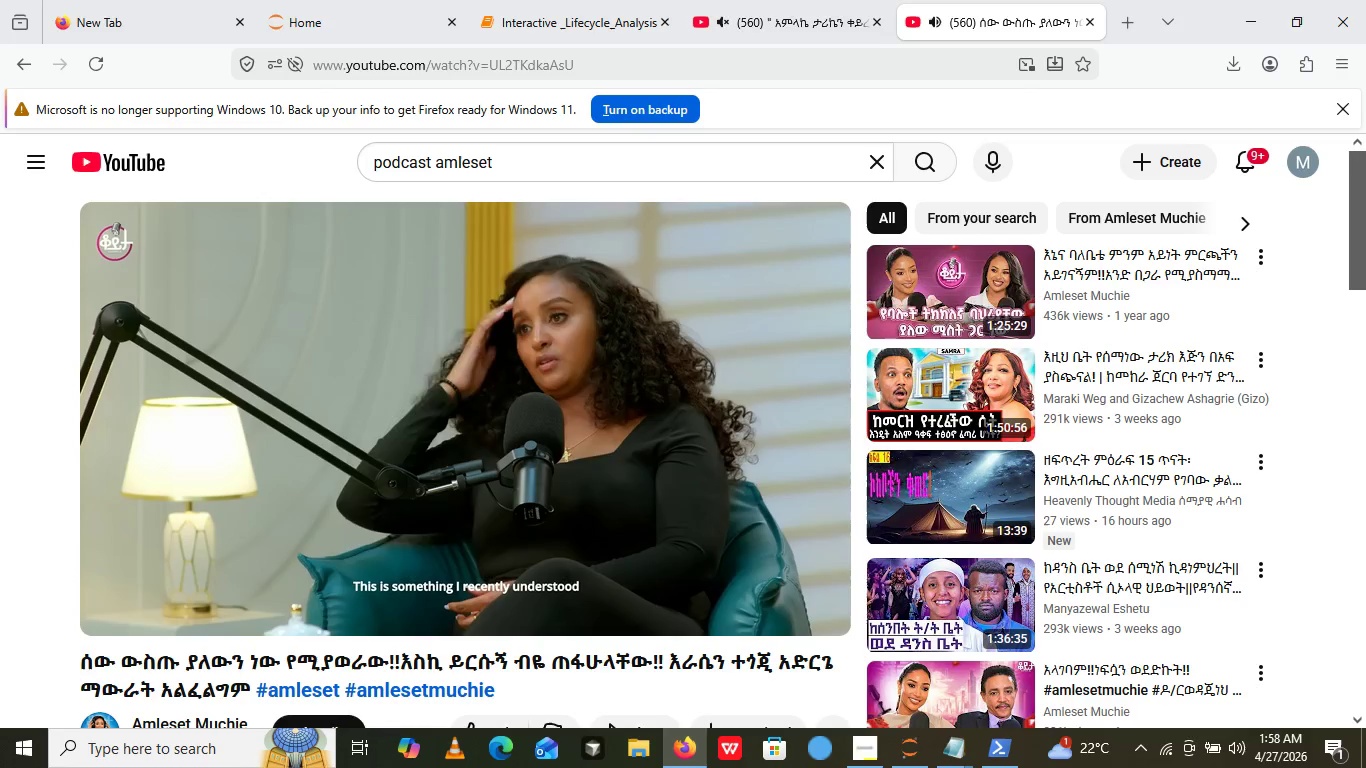 
left_click([472, 576])
 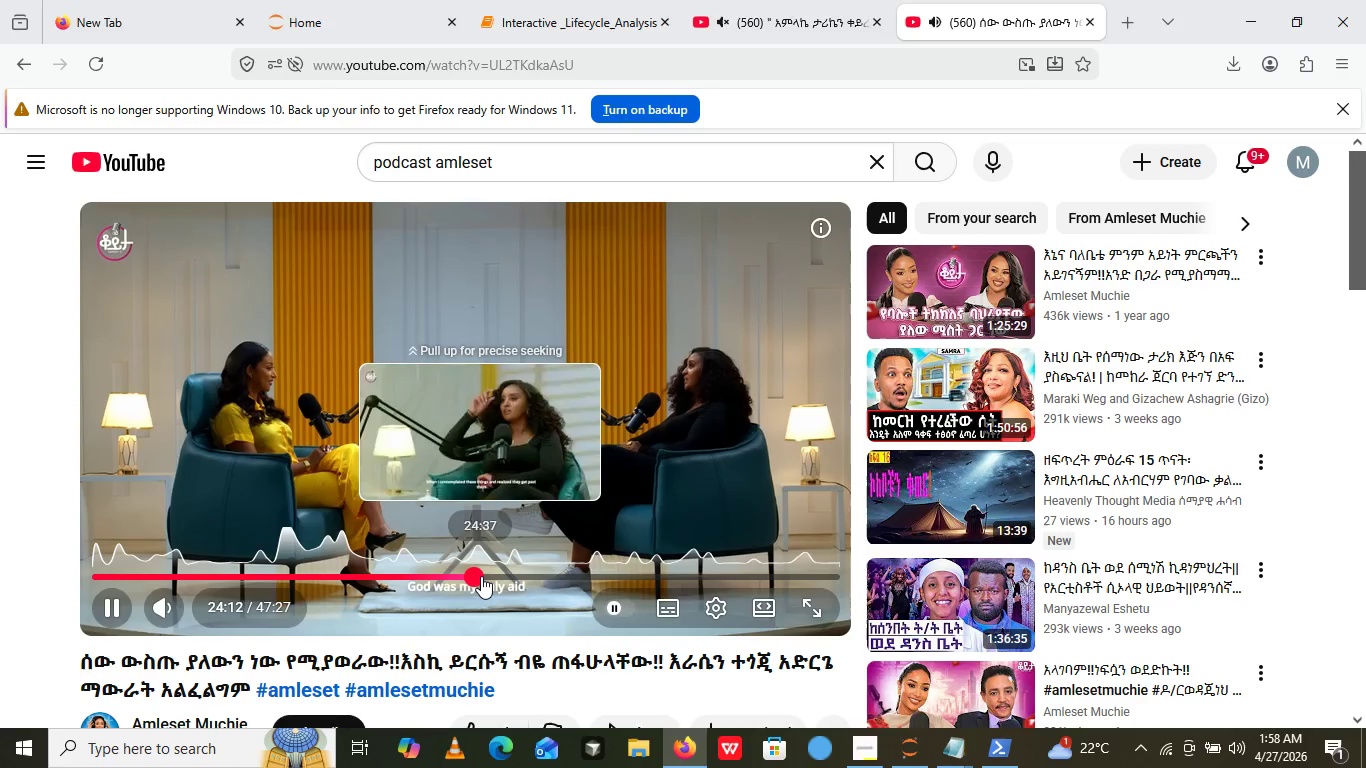 
wait(6.89)
 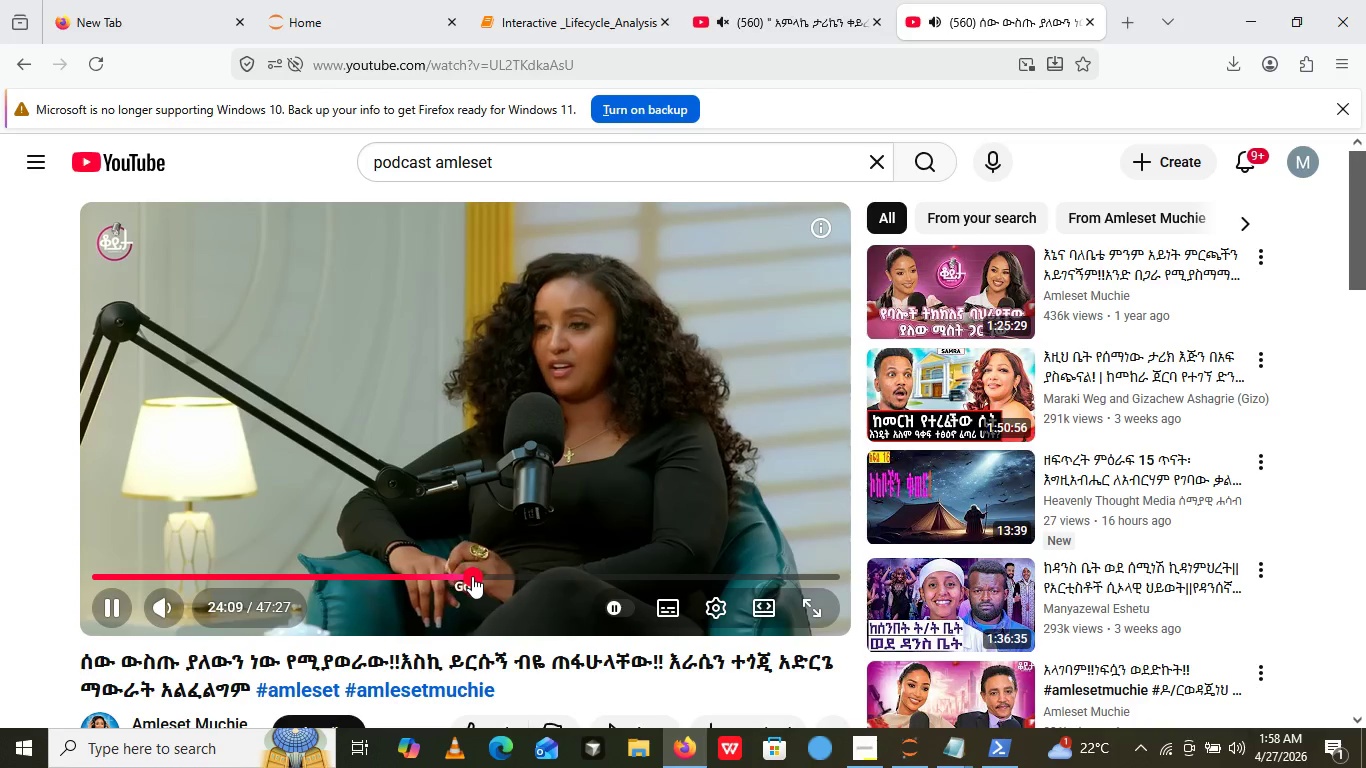 
left_click([486, 576])
 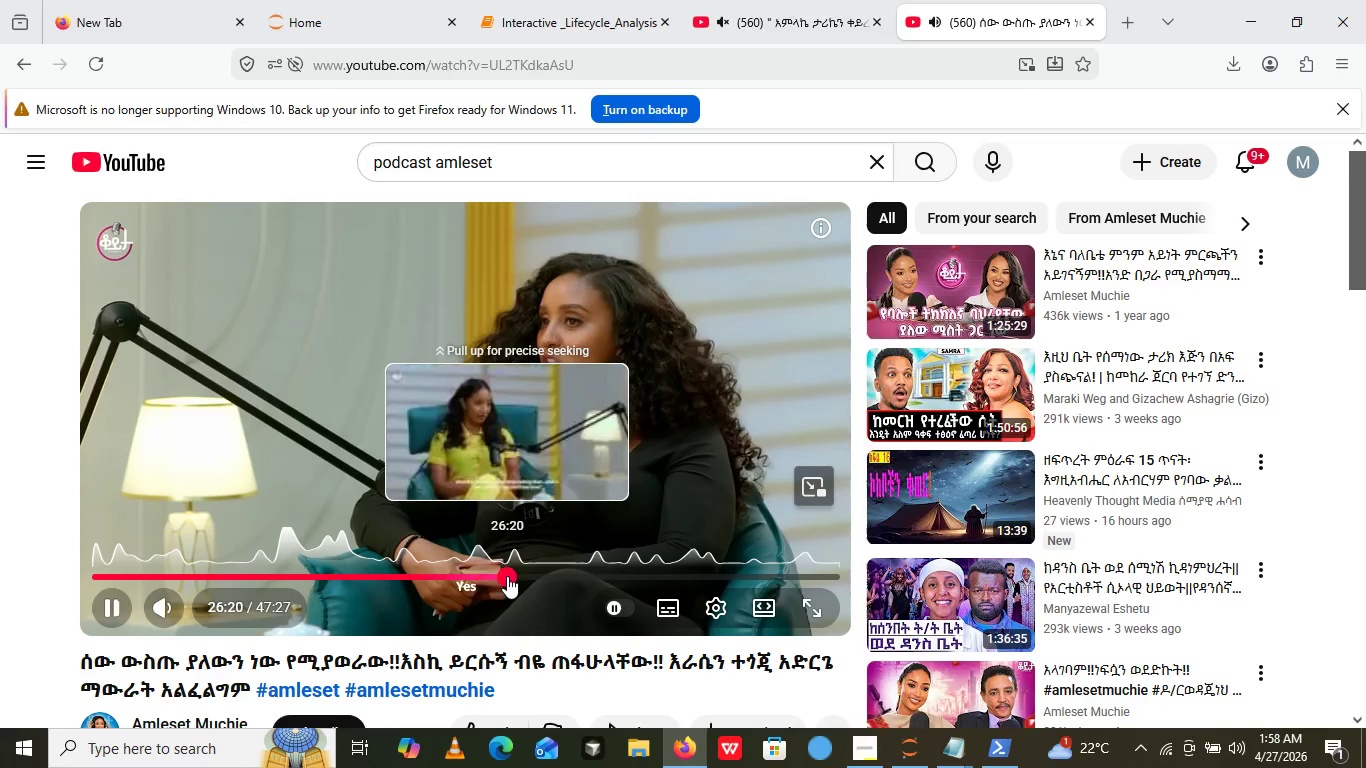 
left_click([507, 576])
 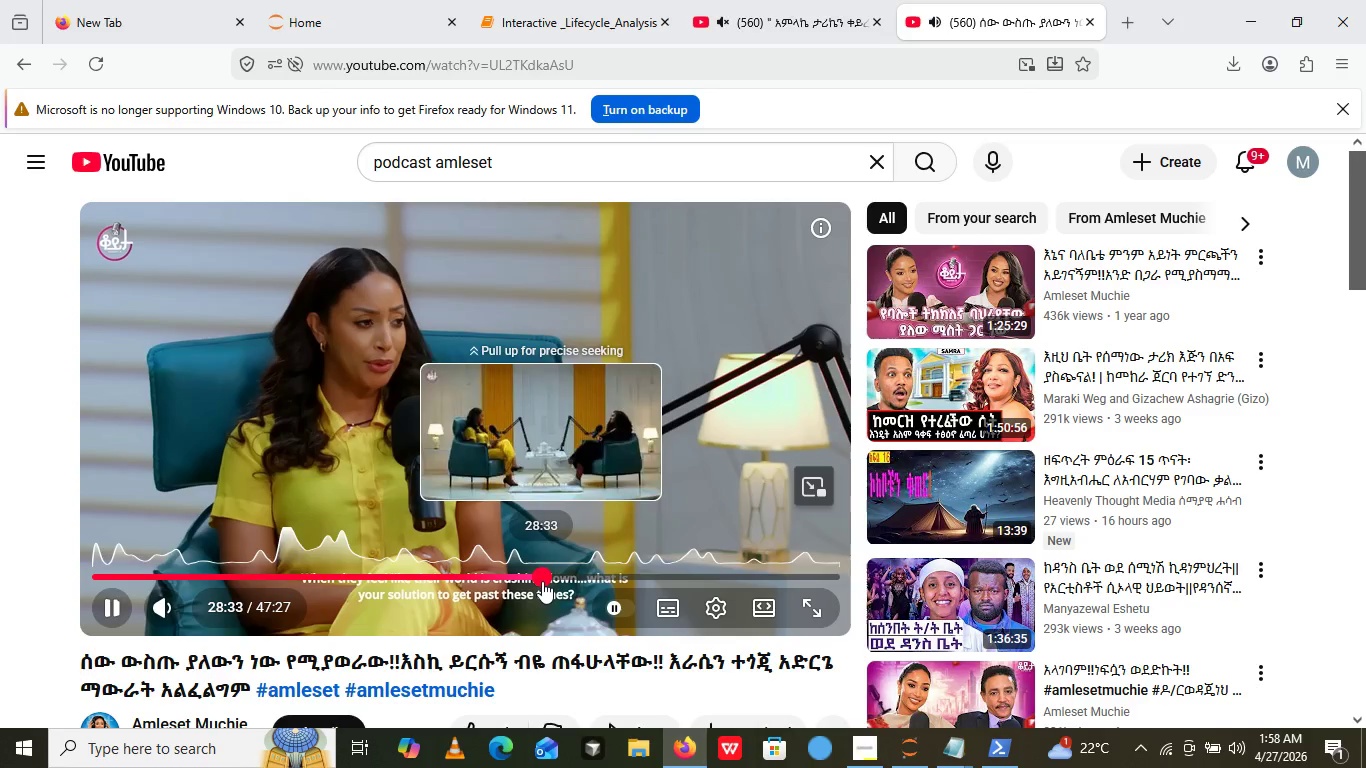 
left_click([542, 581])
 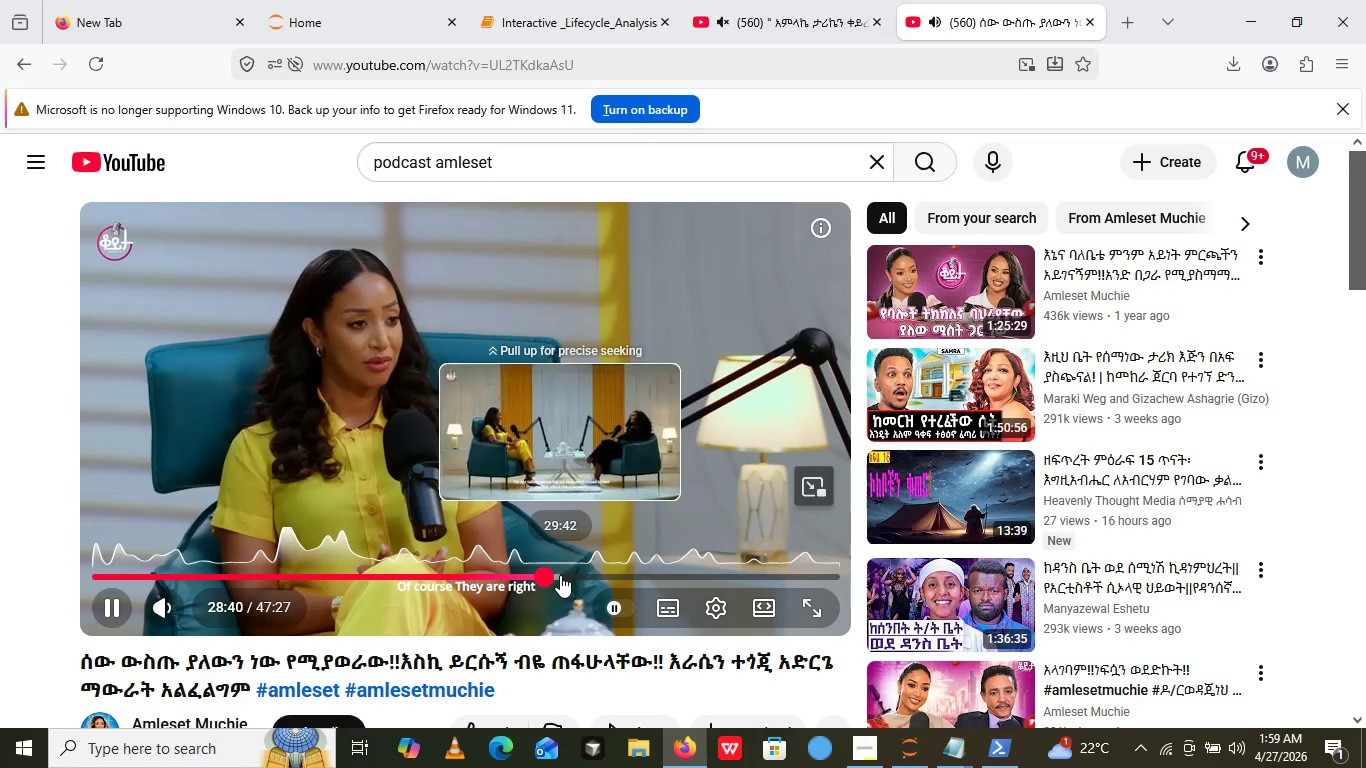 
wait(12.06)
 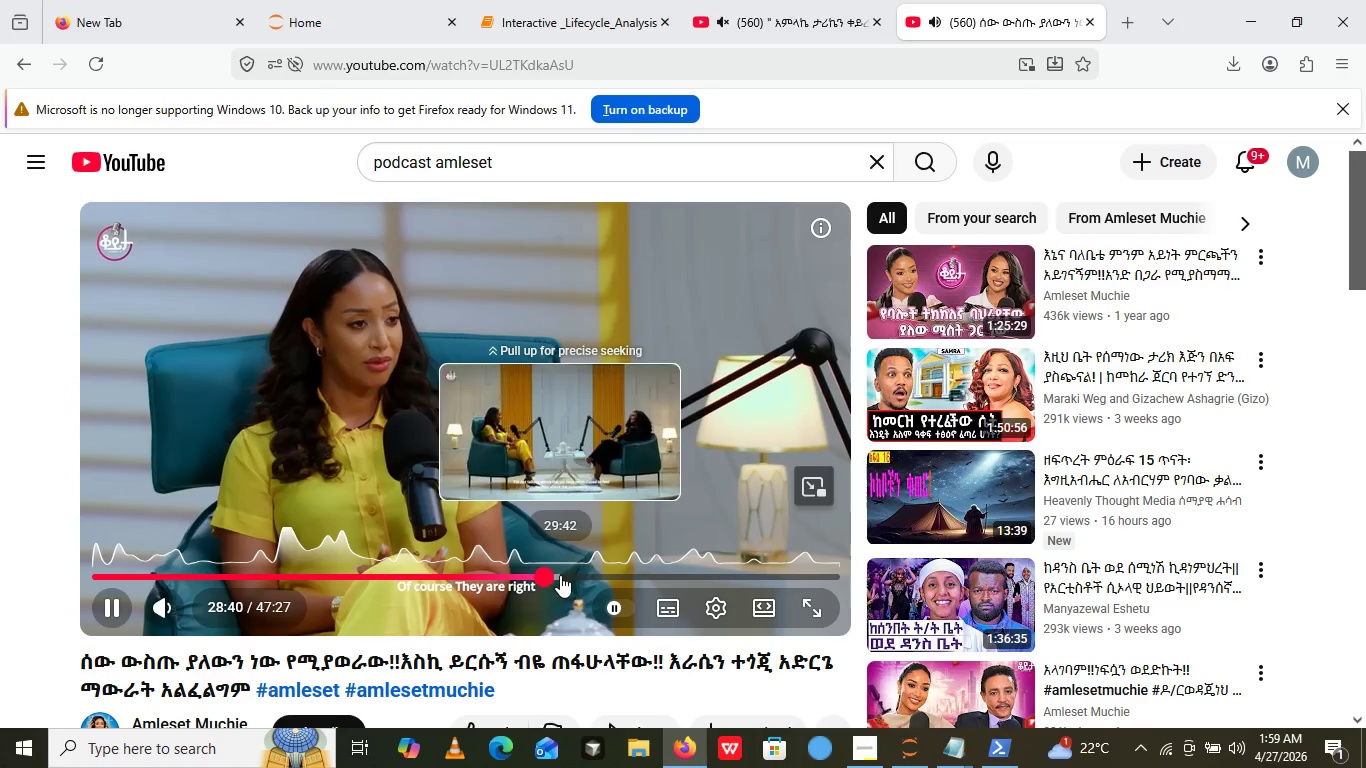 
left_click([560, 575])
 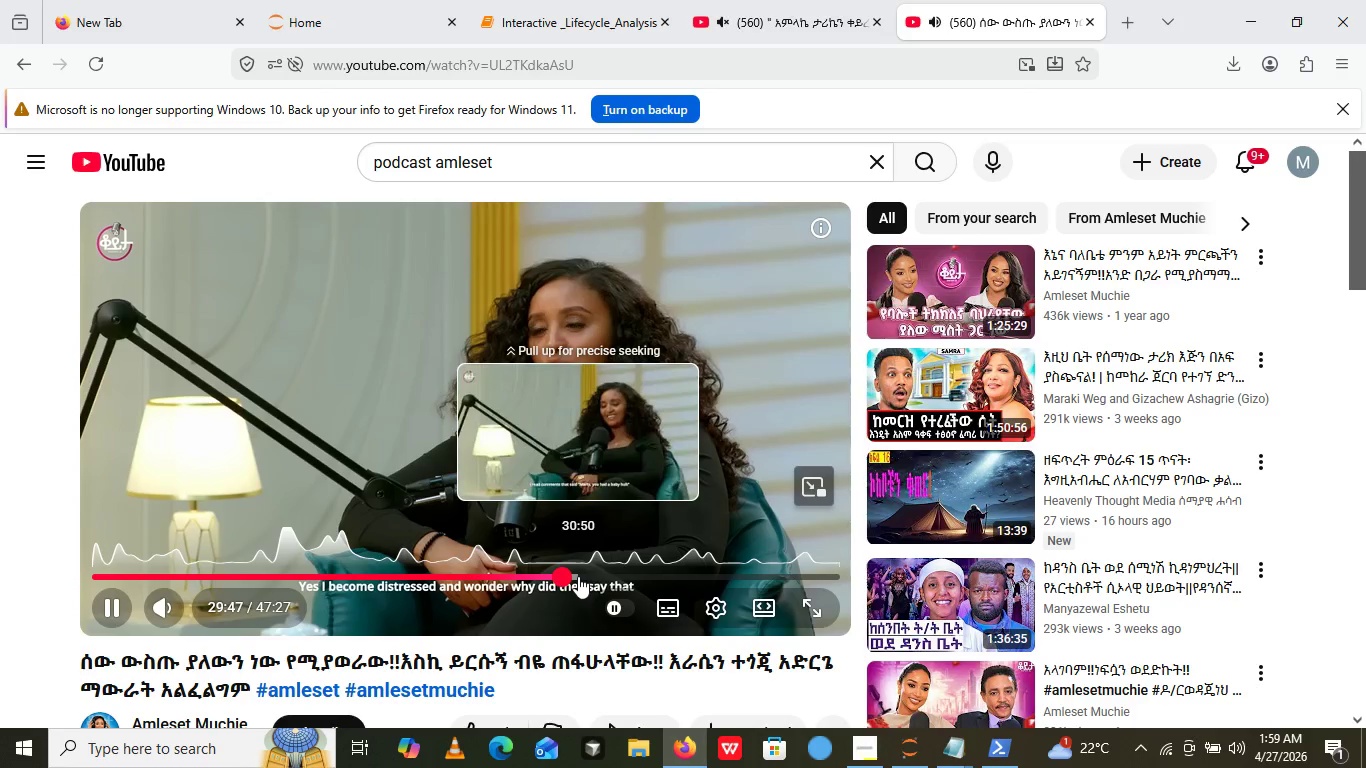 
wait(7.28)
 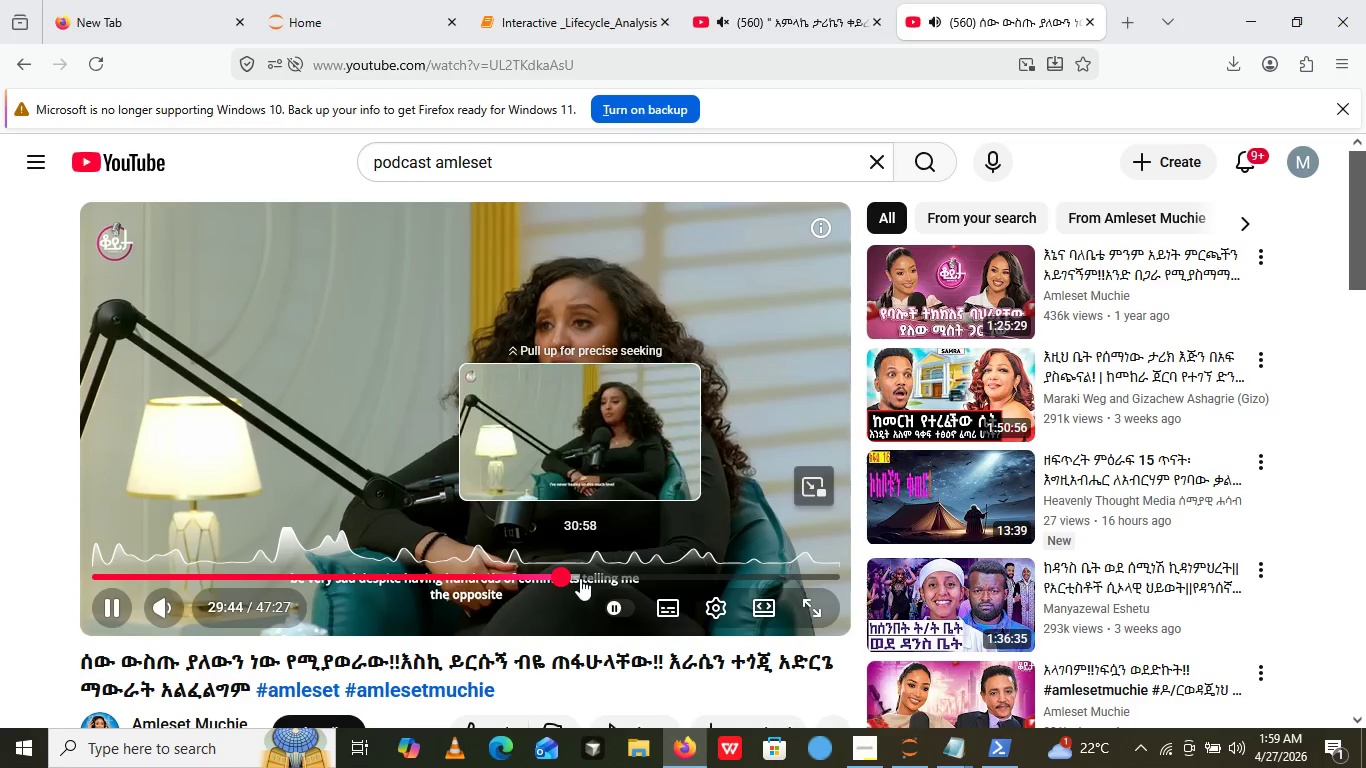 
left_click([585, 576])
 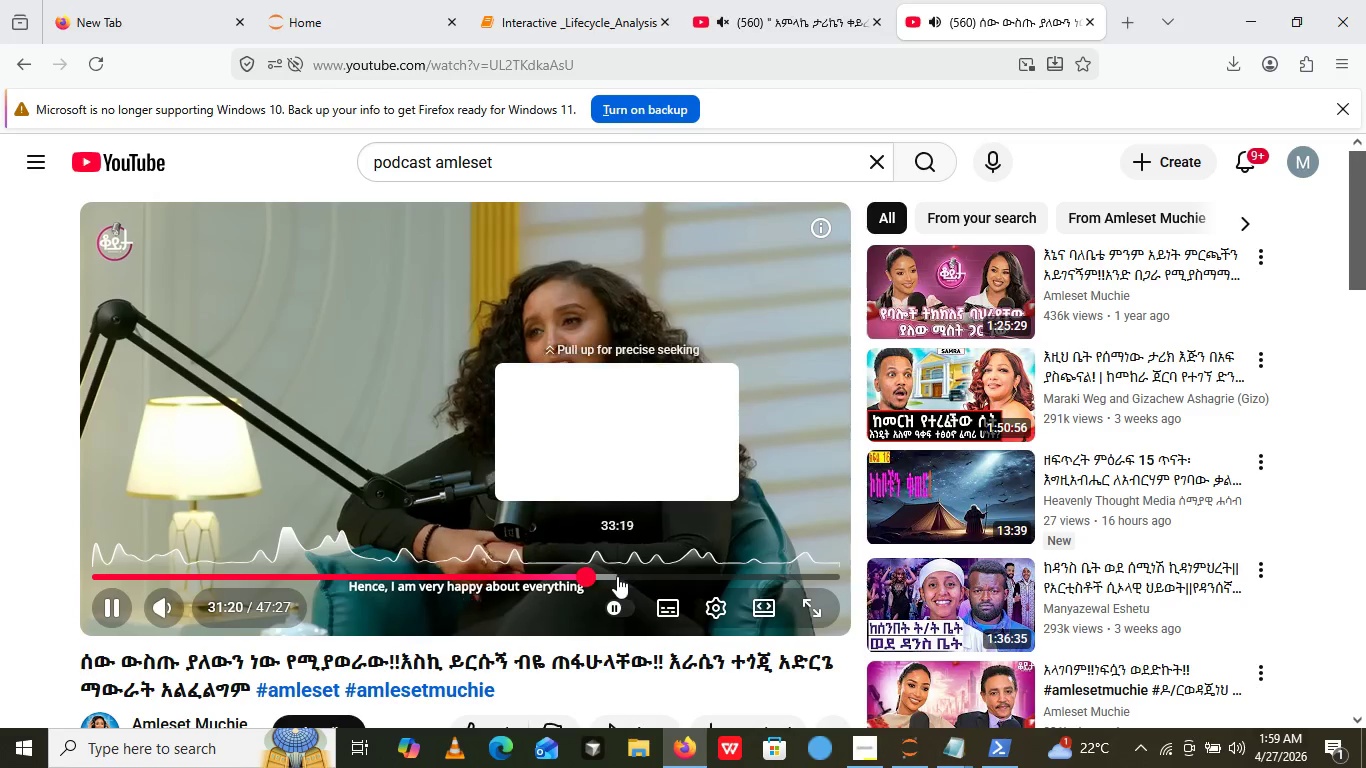 
left_click([617, 576])
 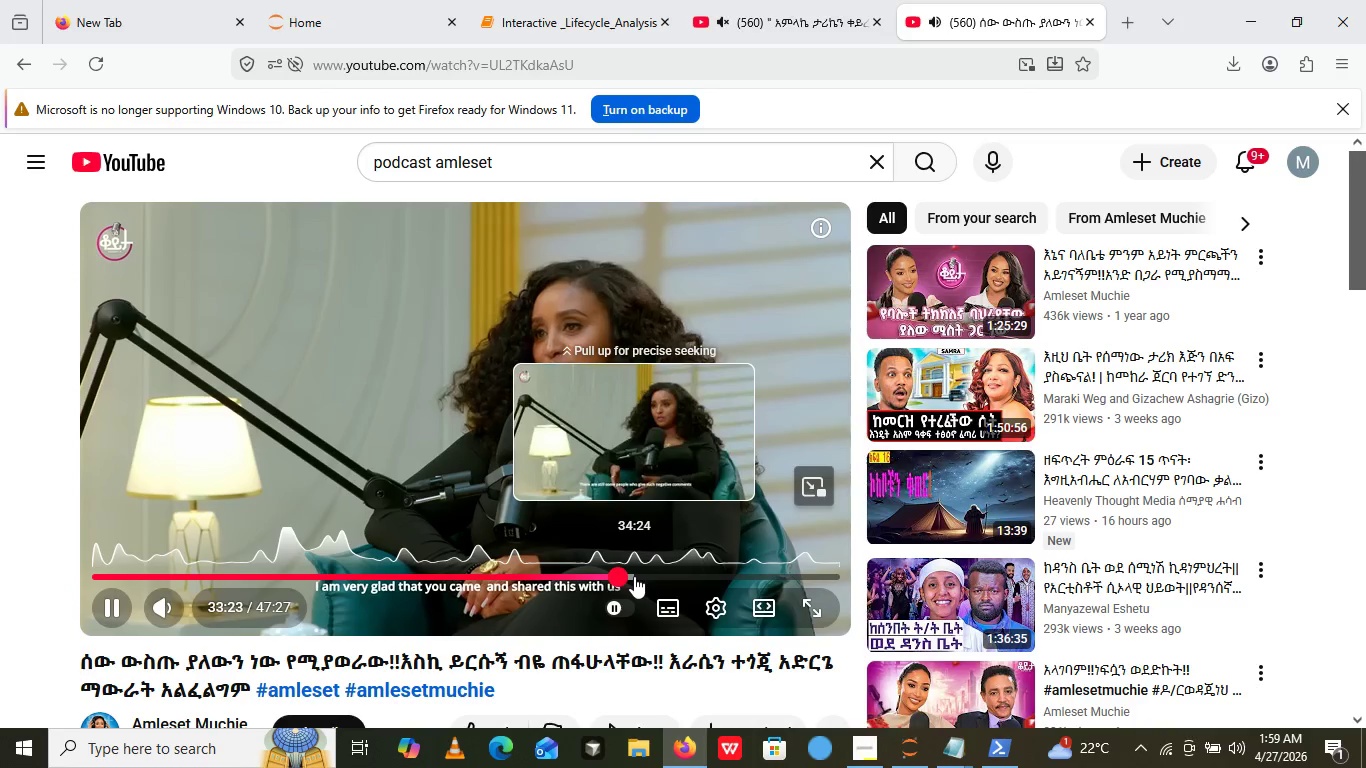 
wait(6.38)
 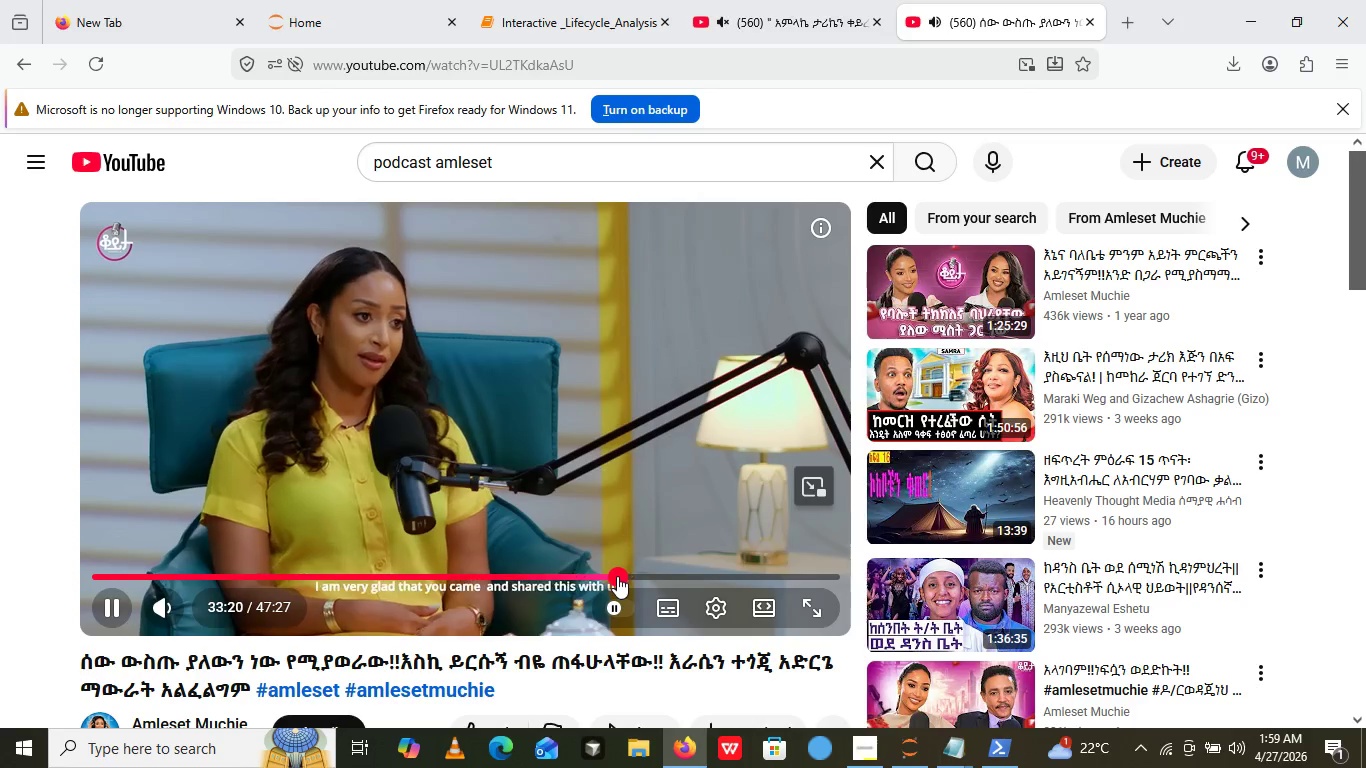 
left_click([637, 576])
 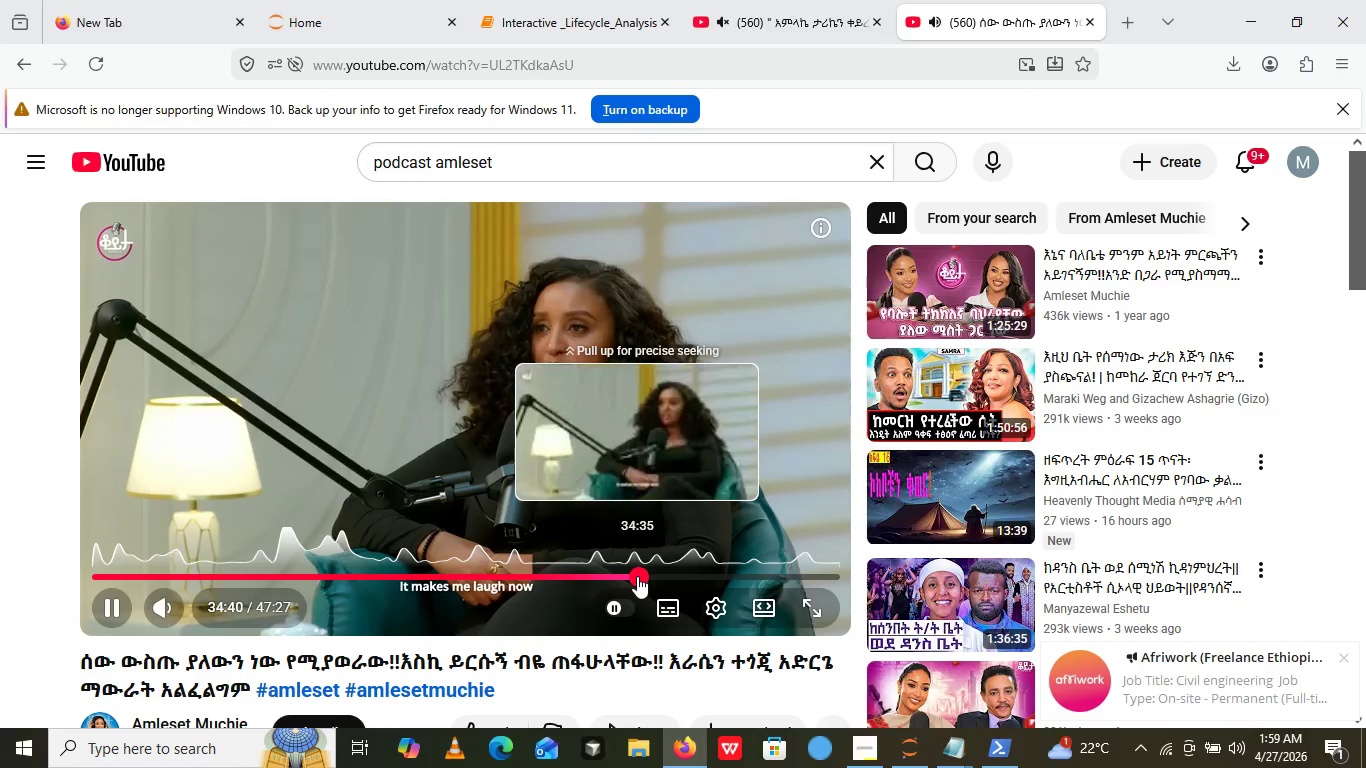 
wait(7.22)
 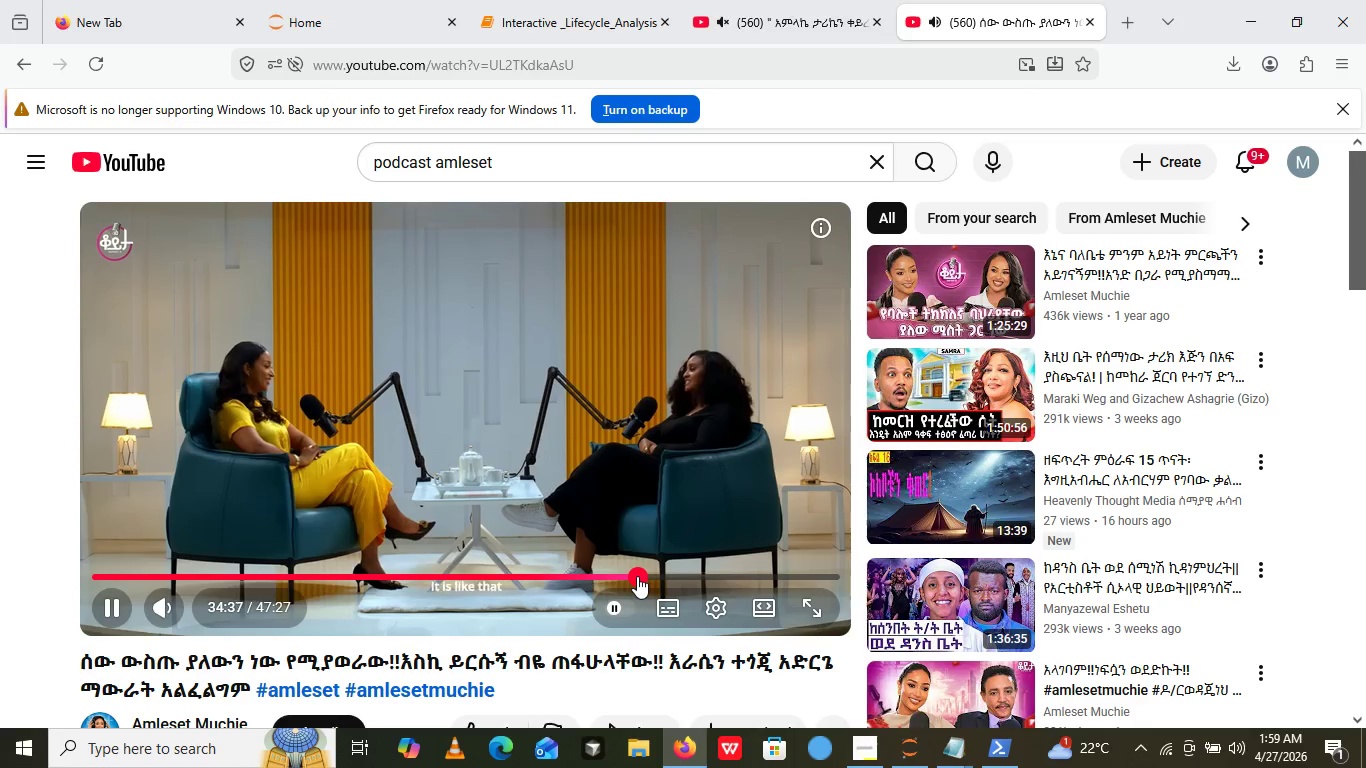 
left_click([653, 576])
 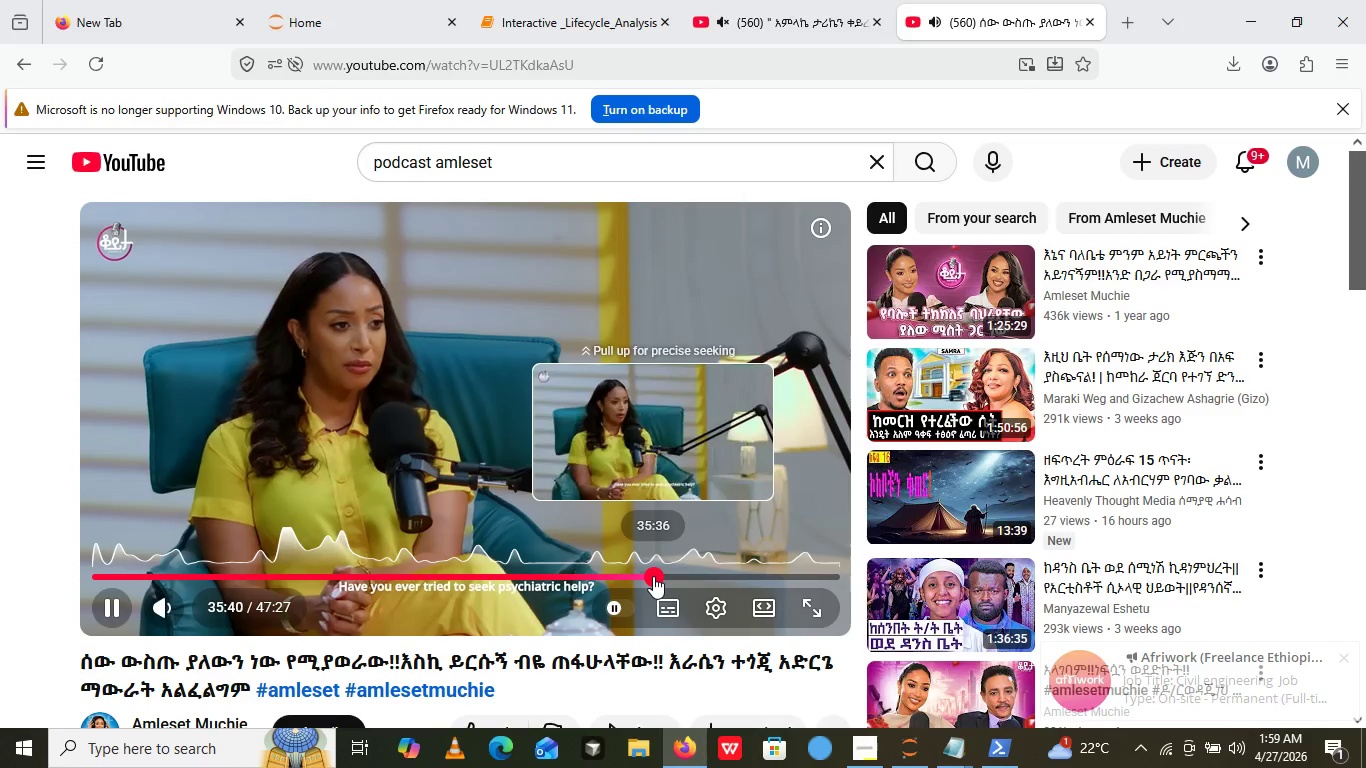 
wait(9.62)
 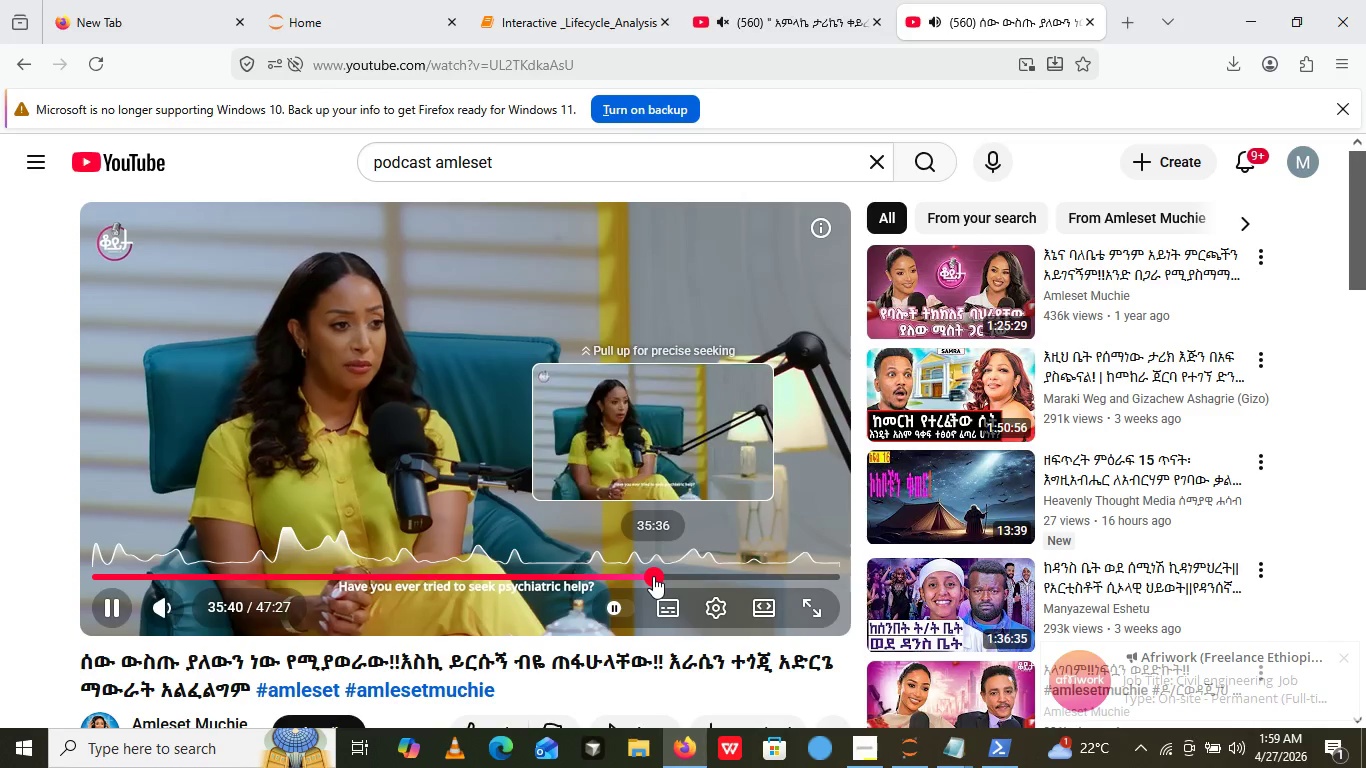 
left_click([669, 576])
 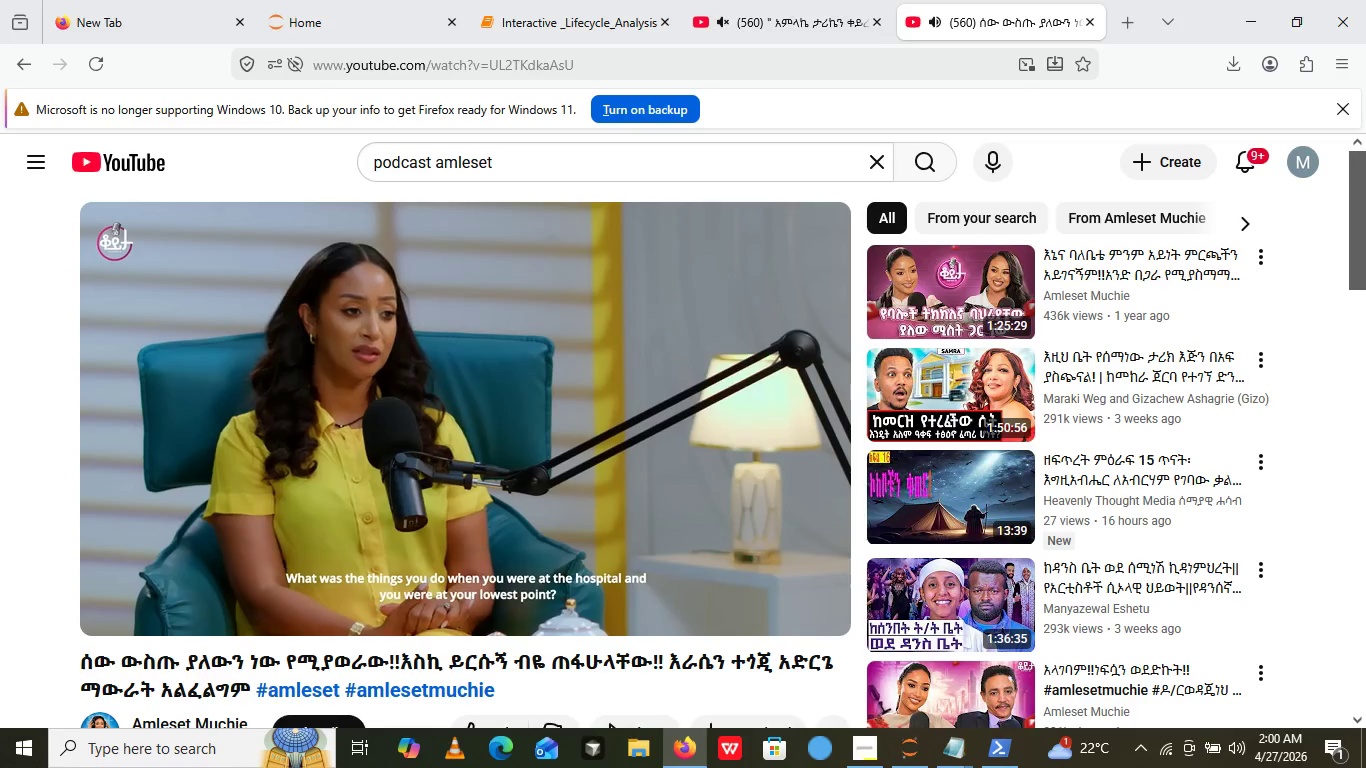 
wait(21.58)
 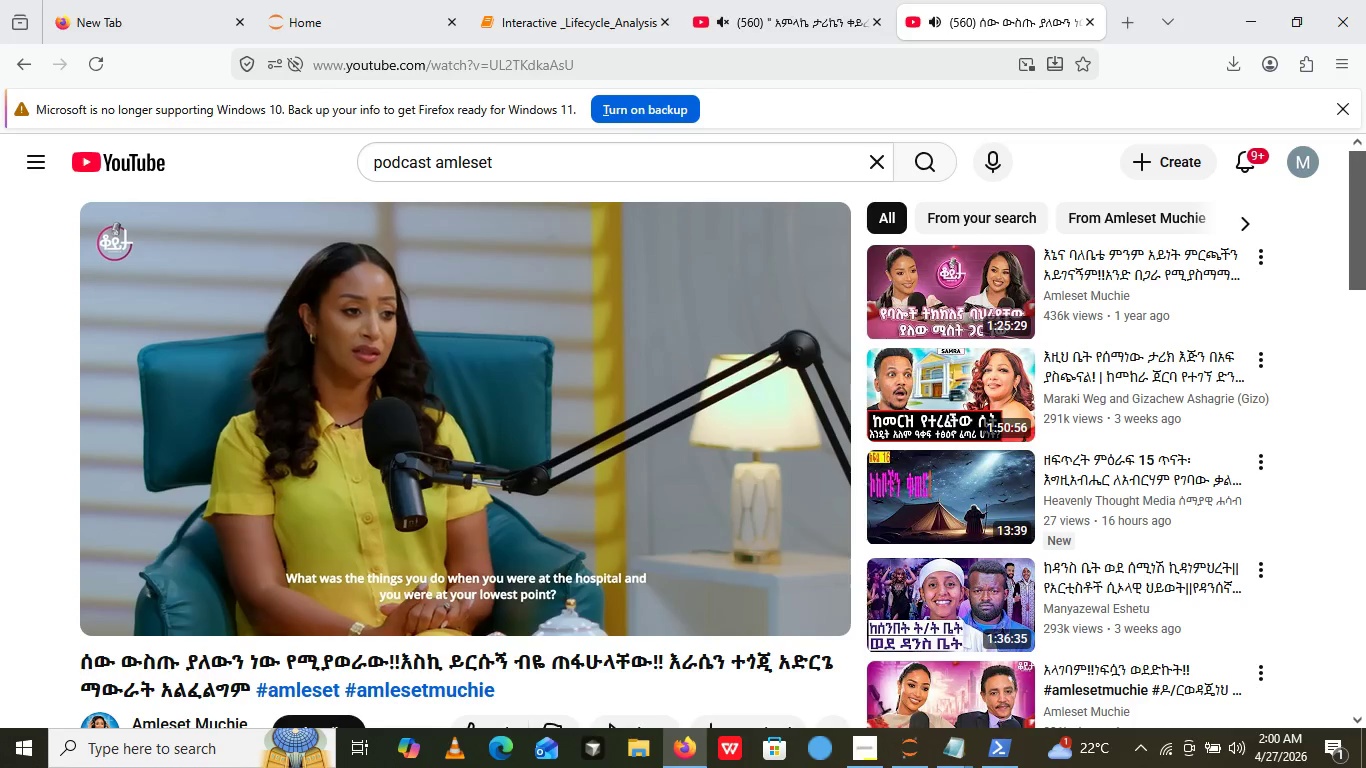 
left_click([609, 0])
 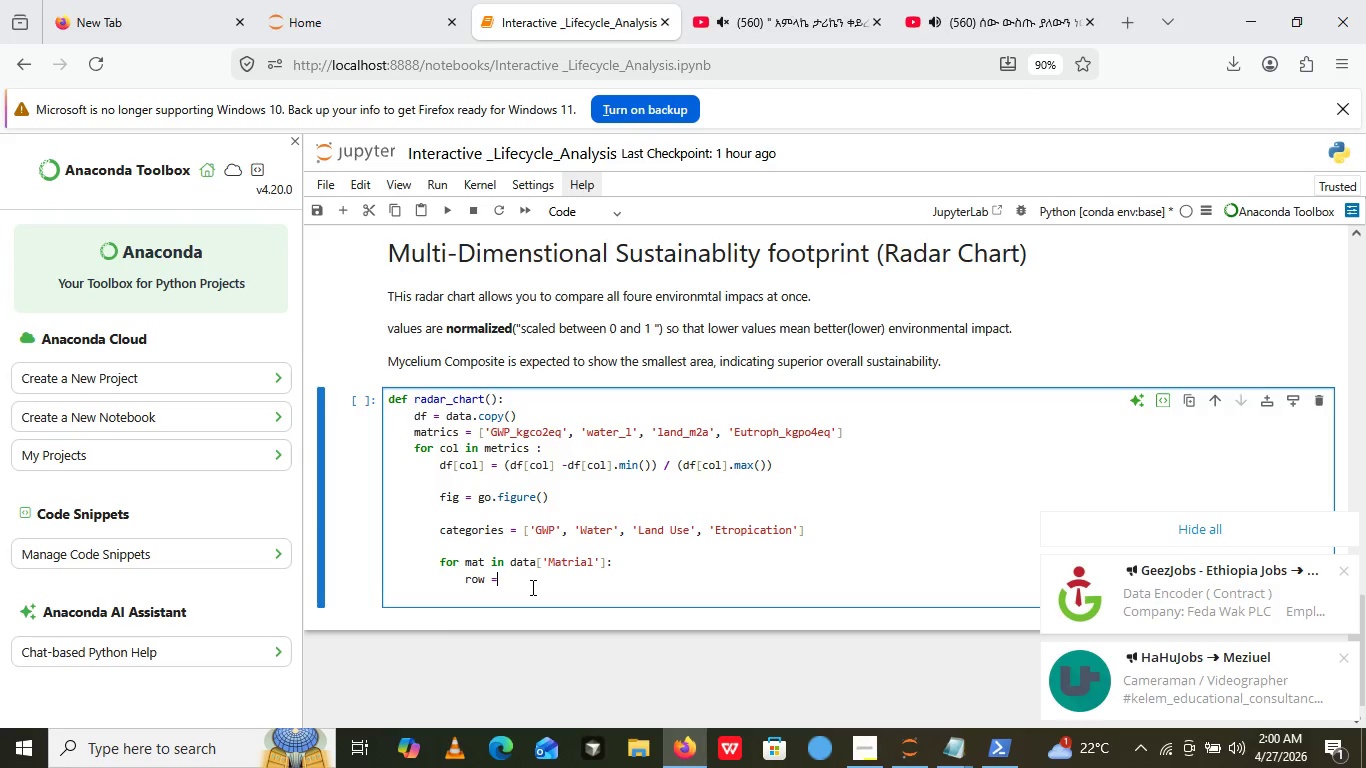 
left_click([531, 587])
 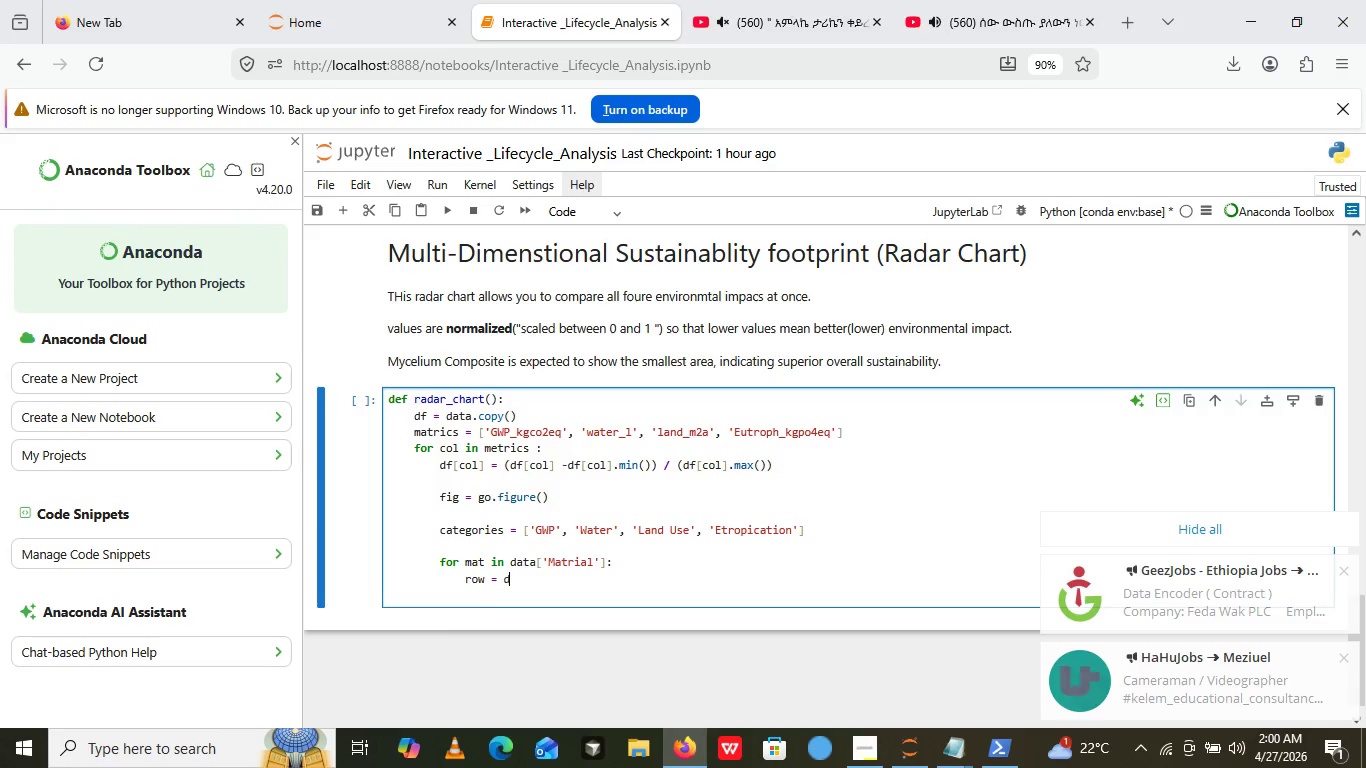 
type( df)
 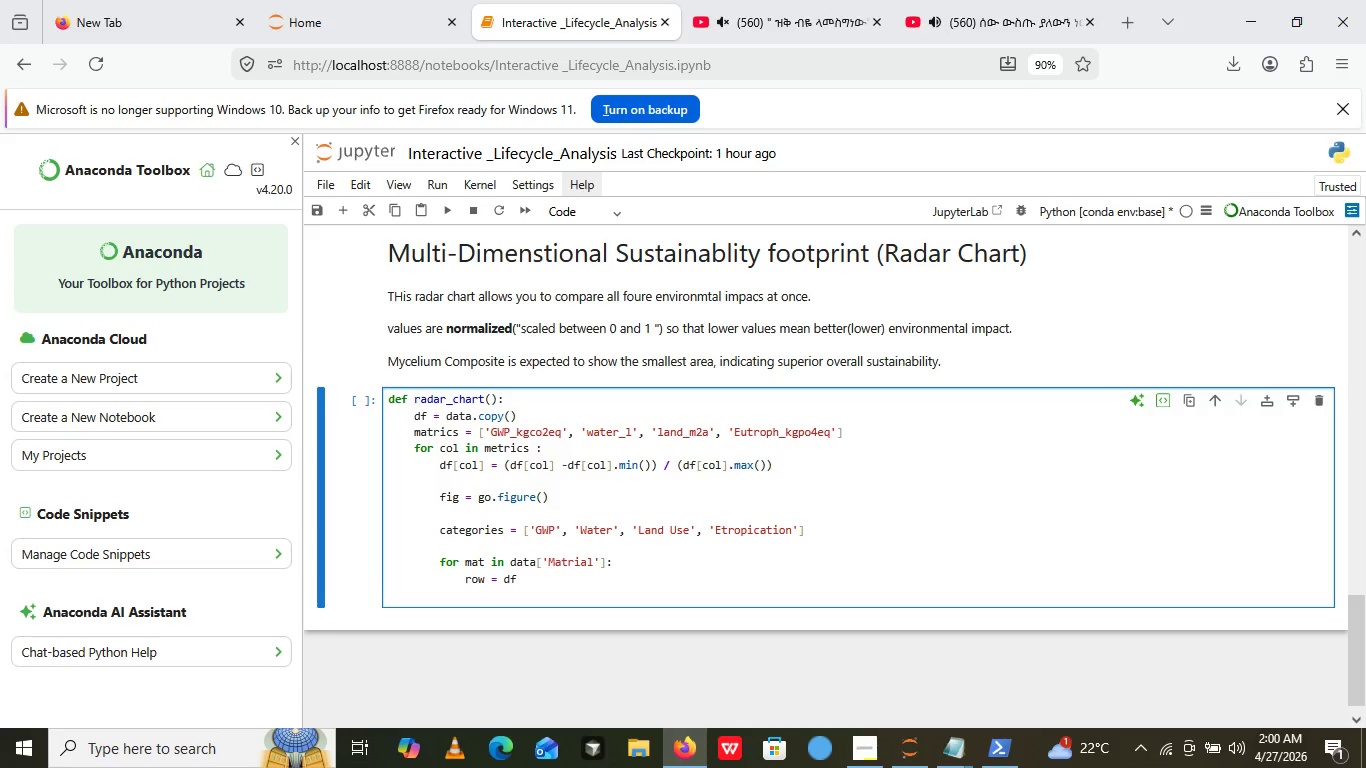 
key(BracketLeft)
 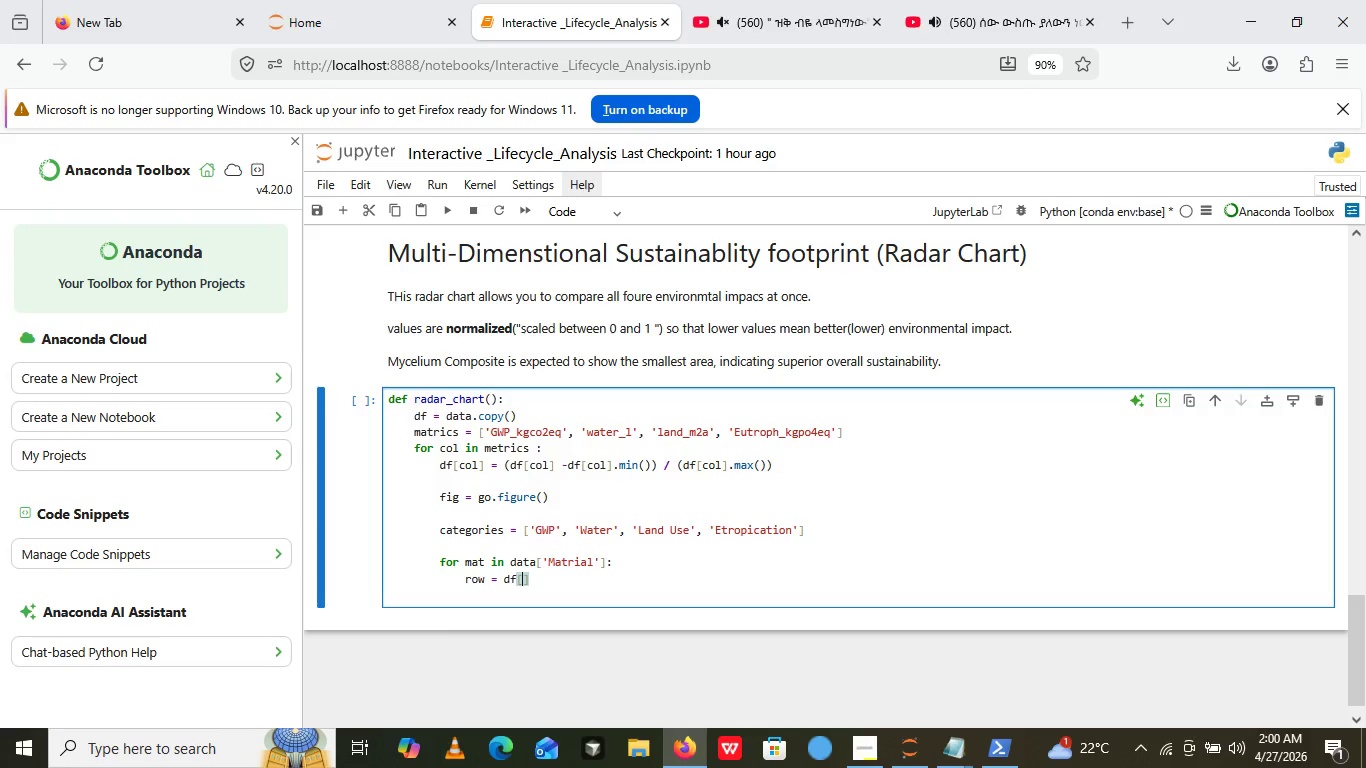 
key(BracketRight)
 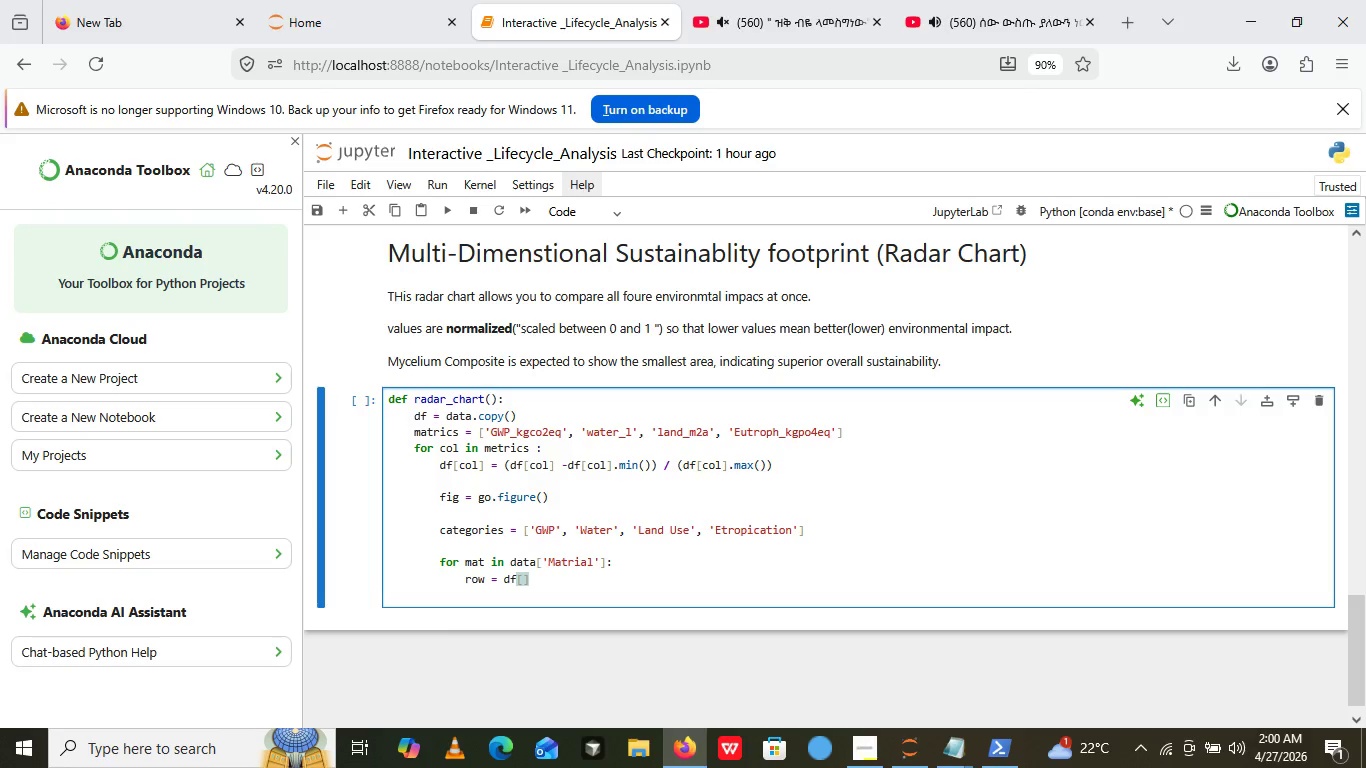 
key(ArrowLeft)
 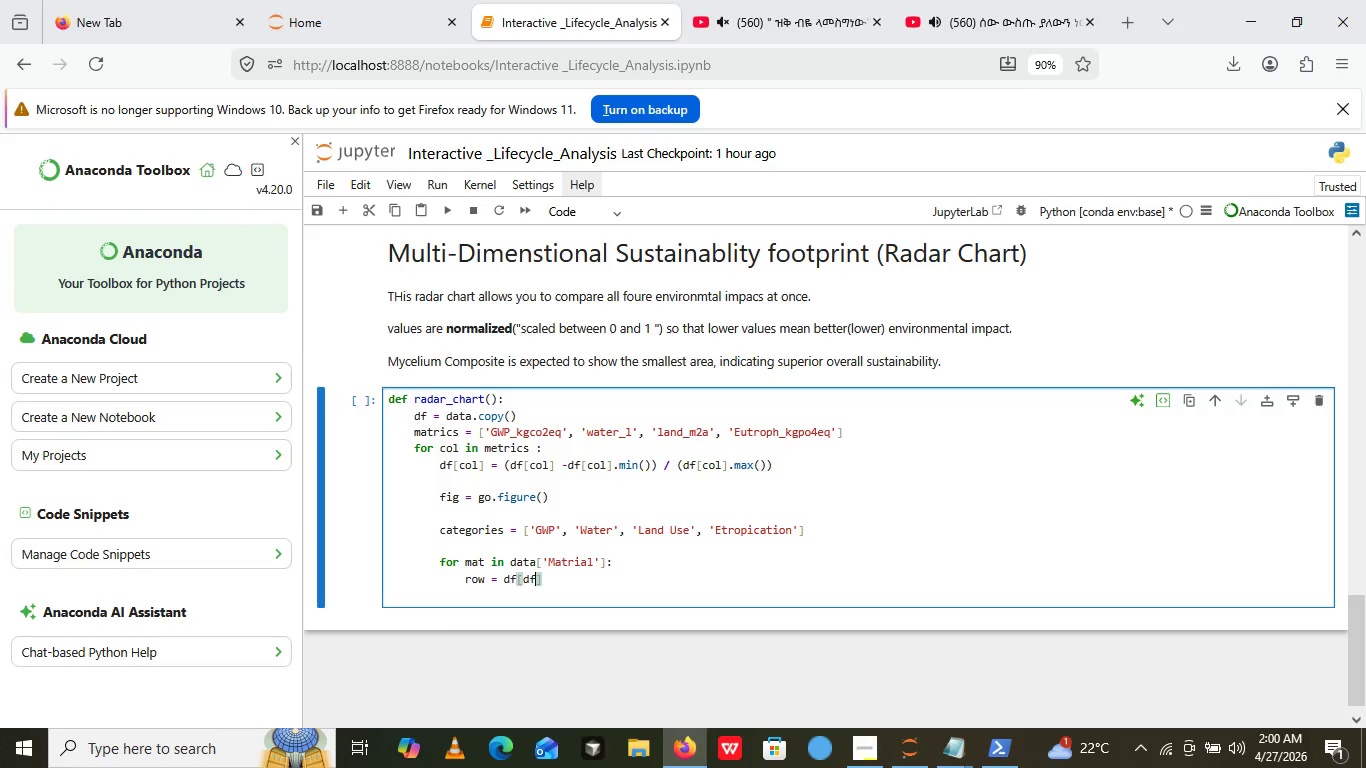 
type(df)
 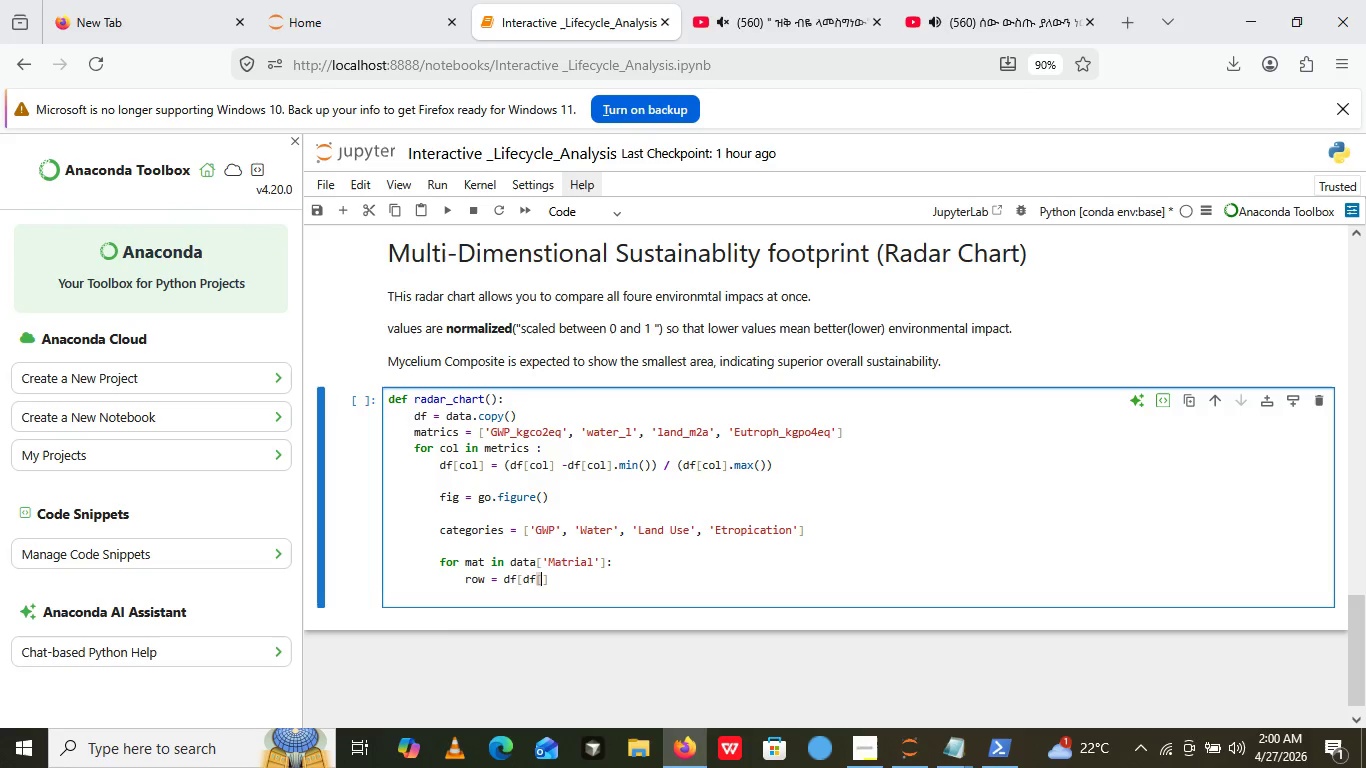 
key(BracketLeft)
 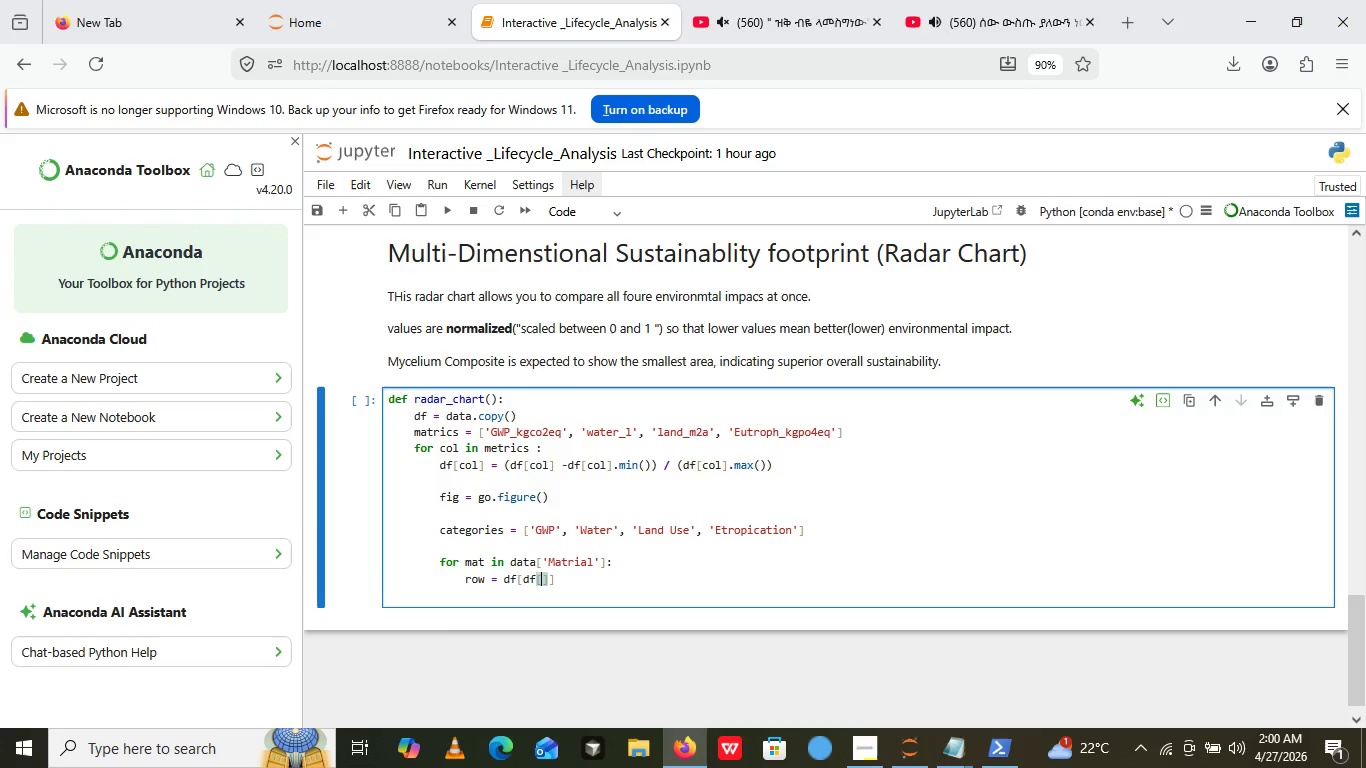 
key(BracketRight)
 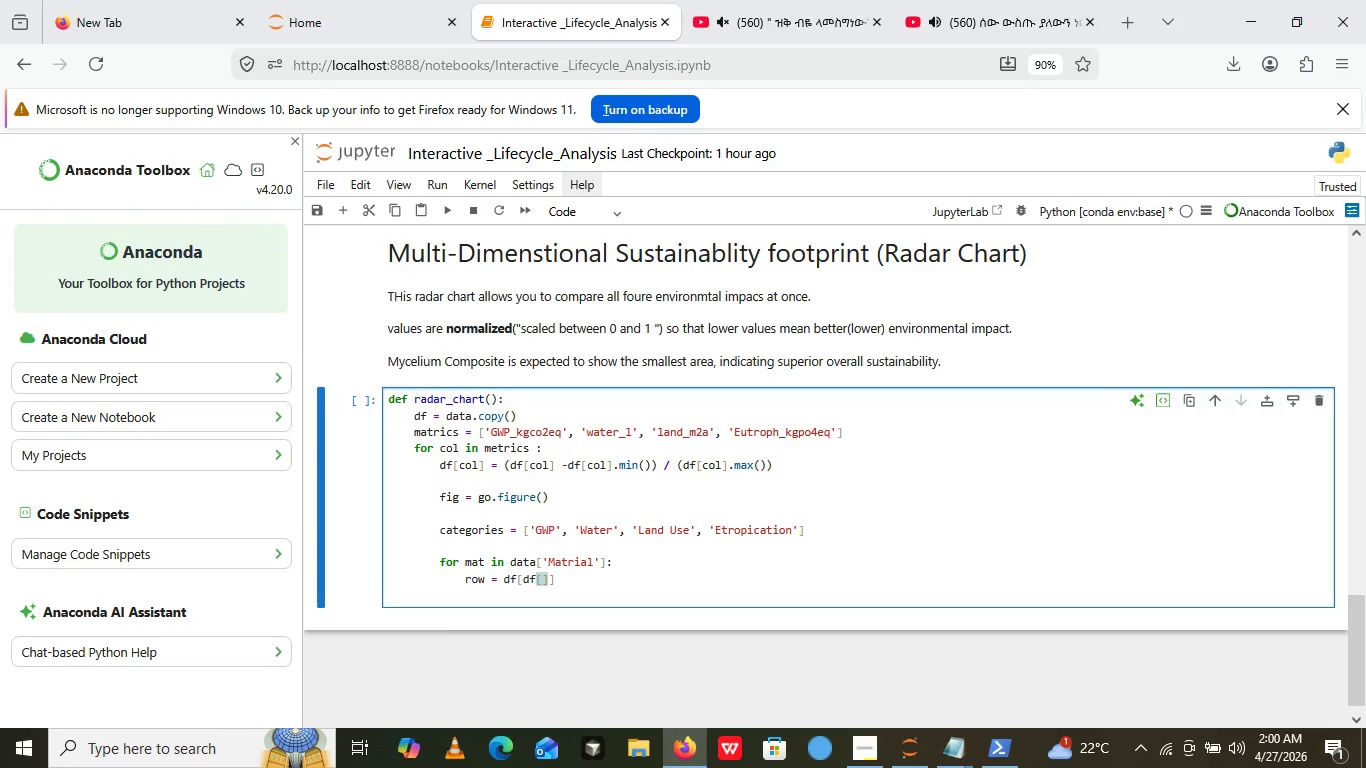 
key(ArrowLeft)
 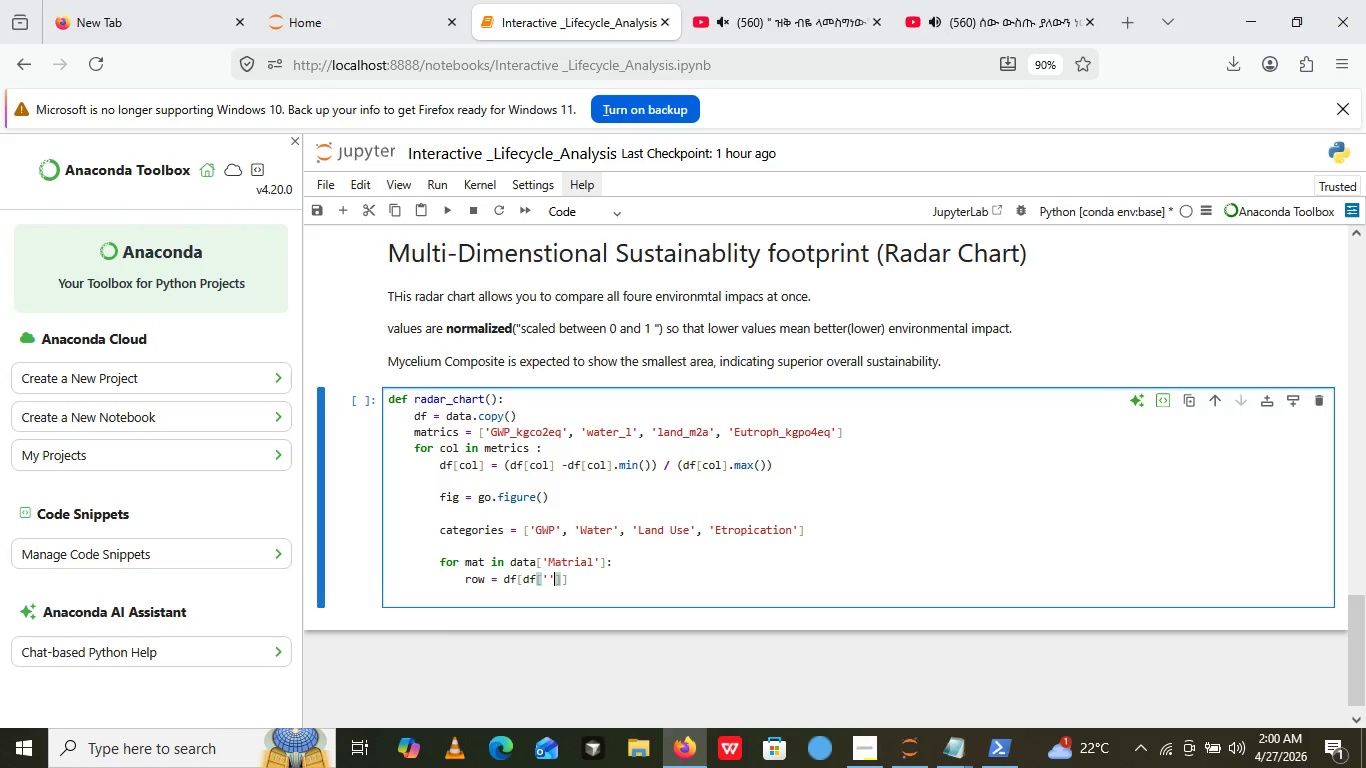 
key(Quote)
 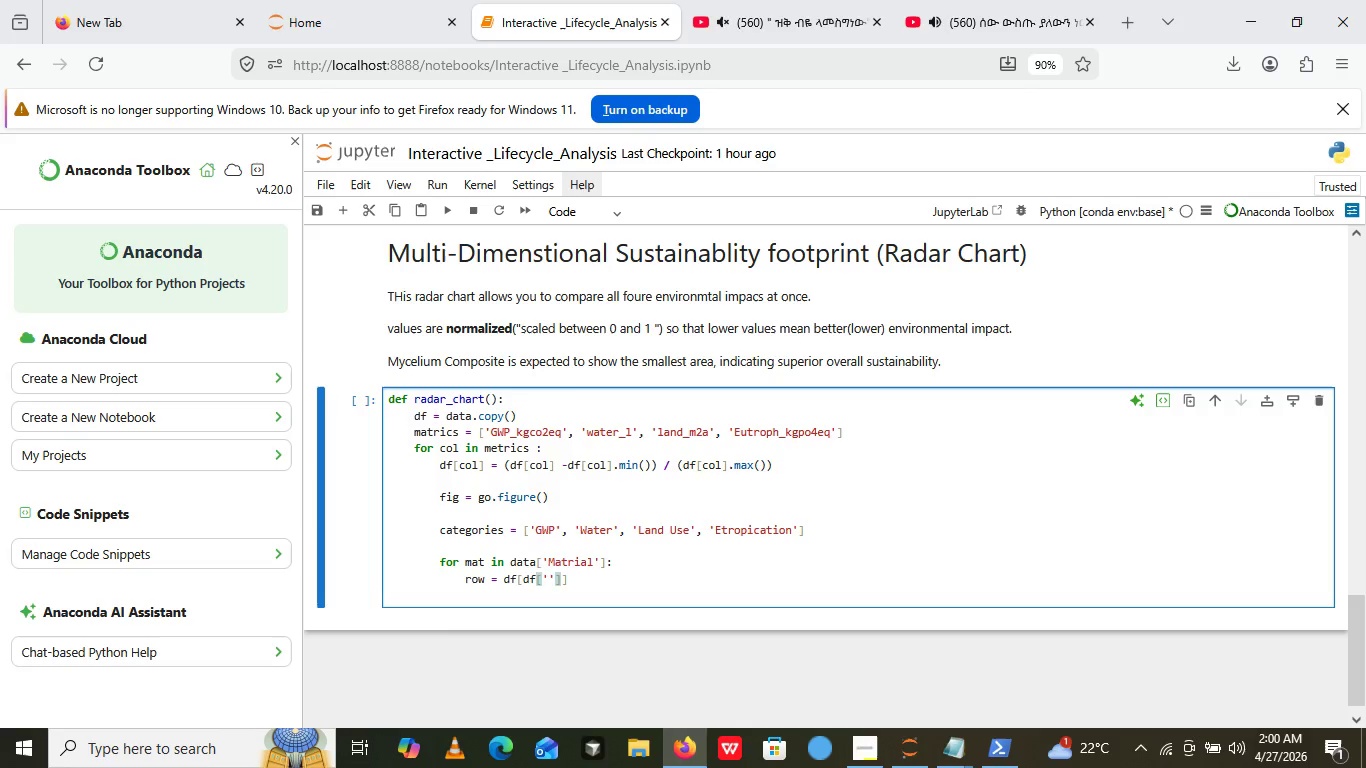 
key(Quote)
 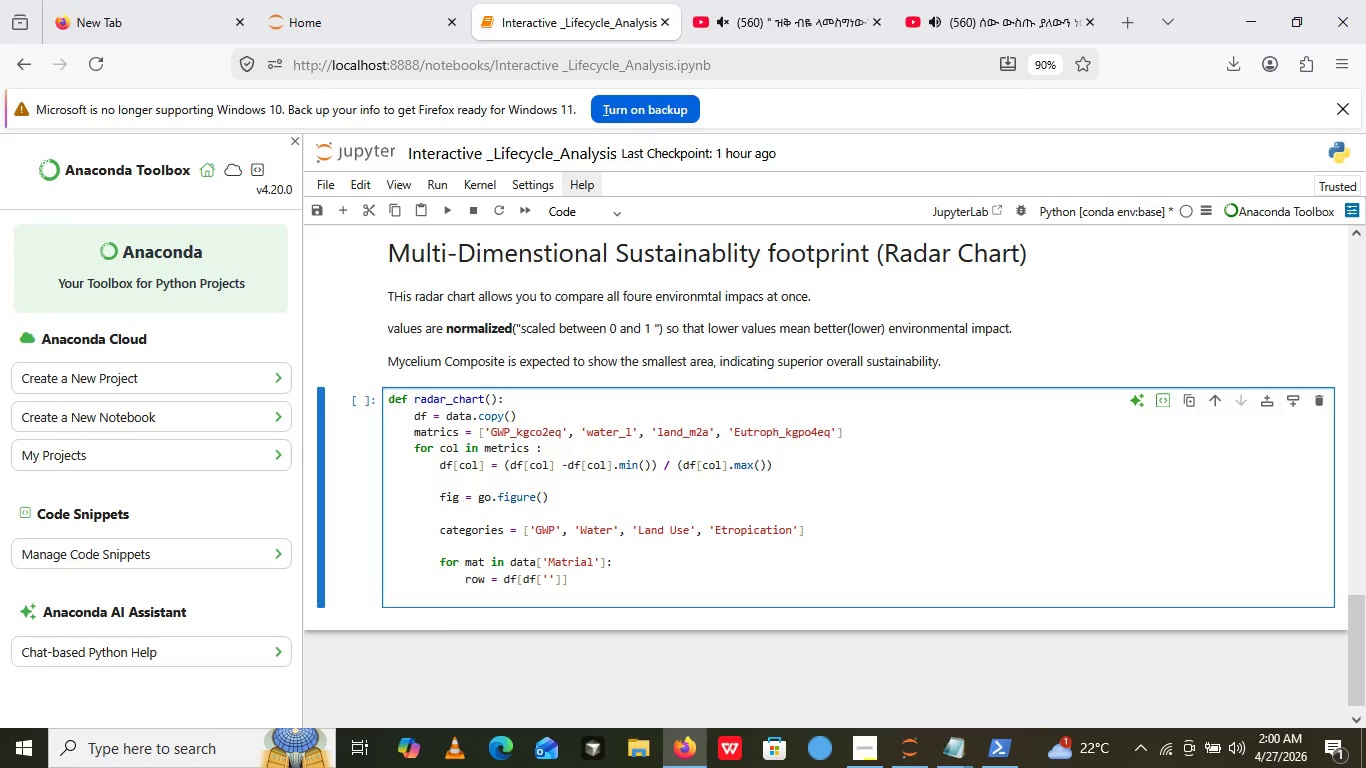 
key(ArrowLeft)
 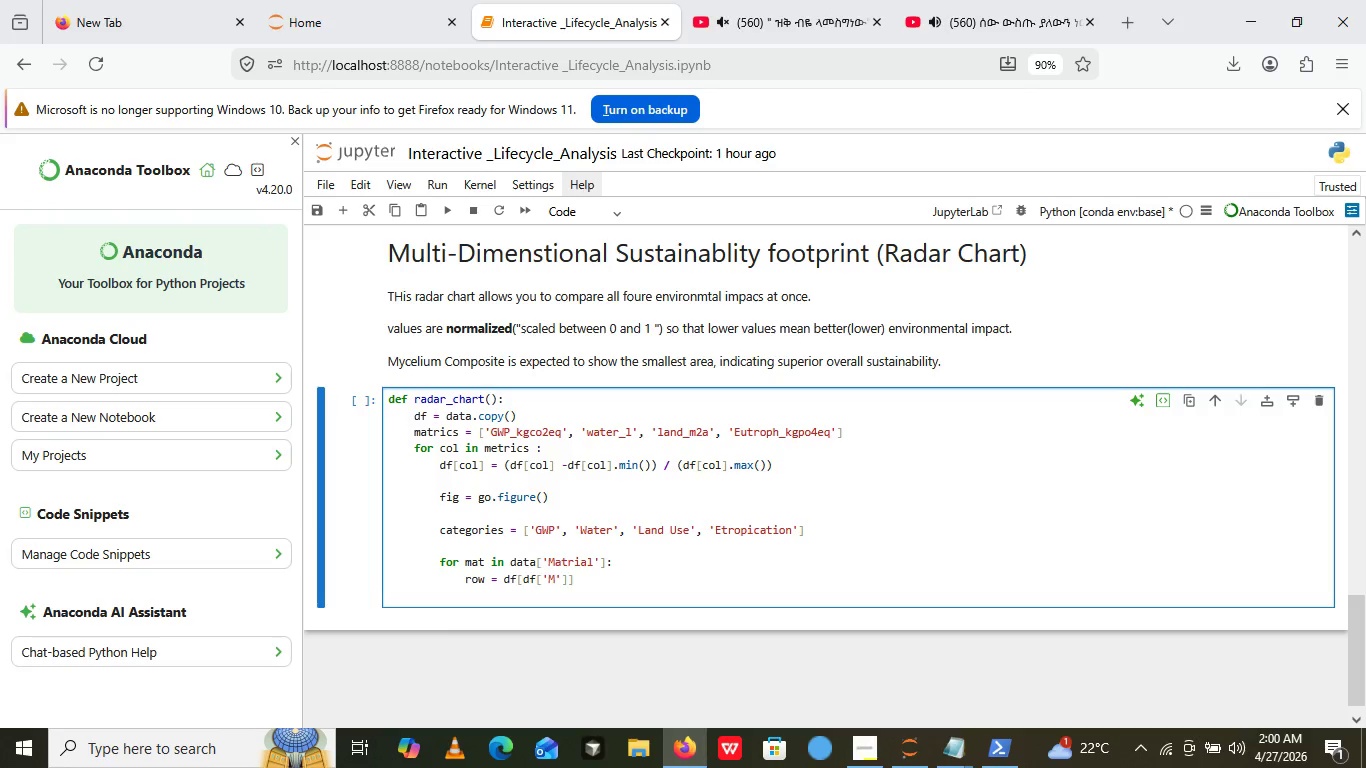 
type(Matr)
key(Backspace)
type(erial)
 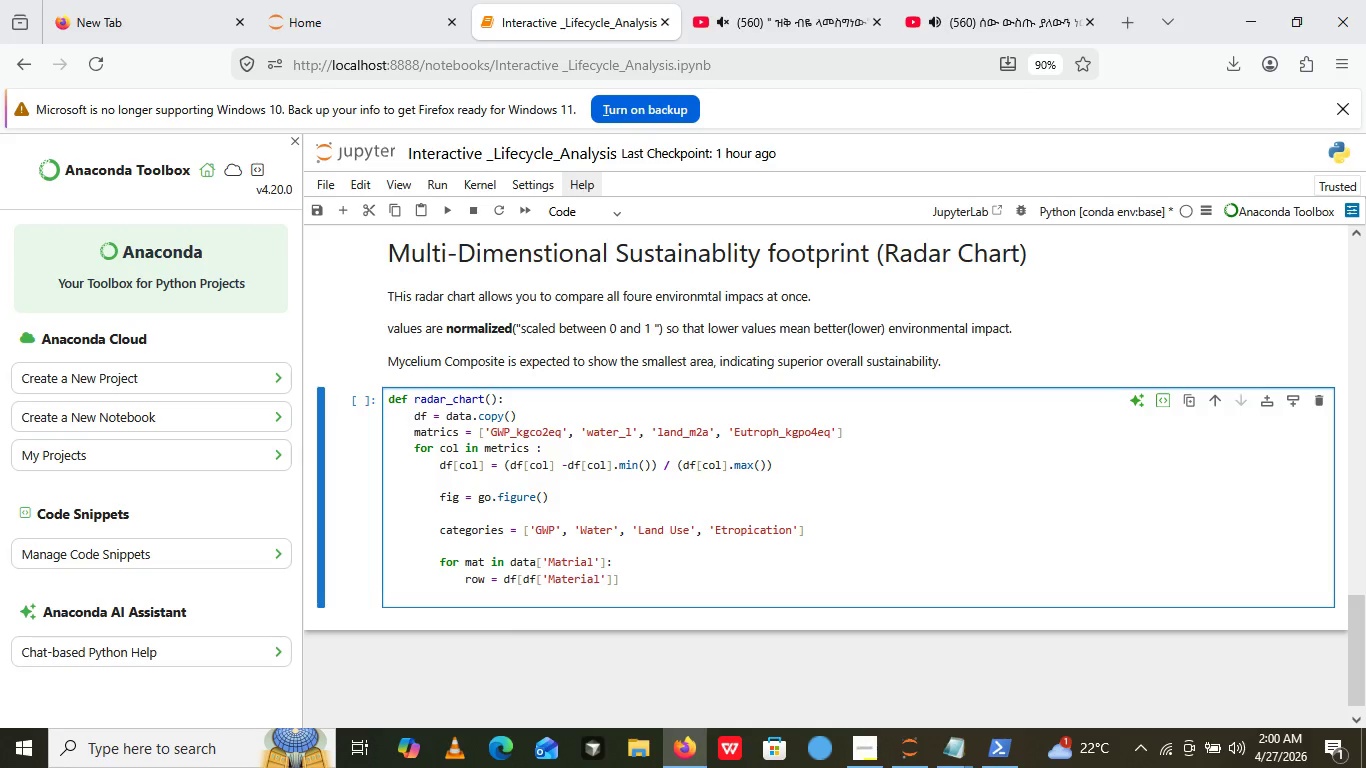 
wait(6.41)
 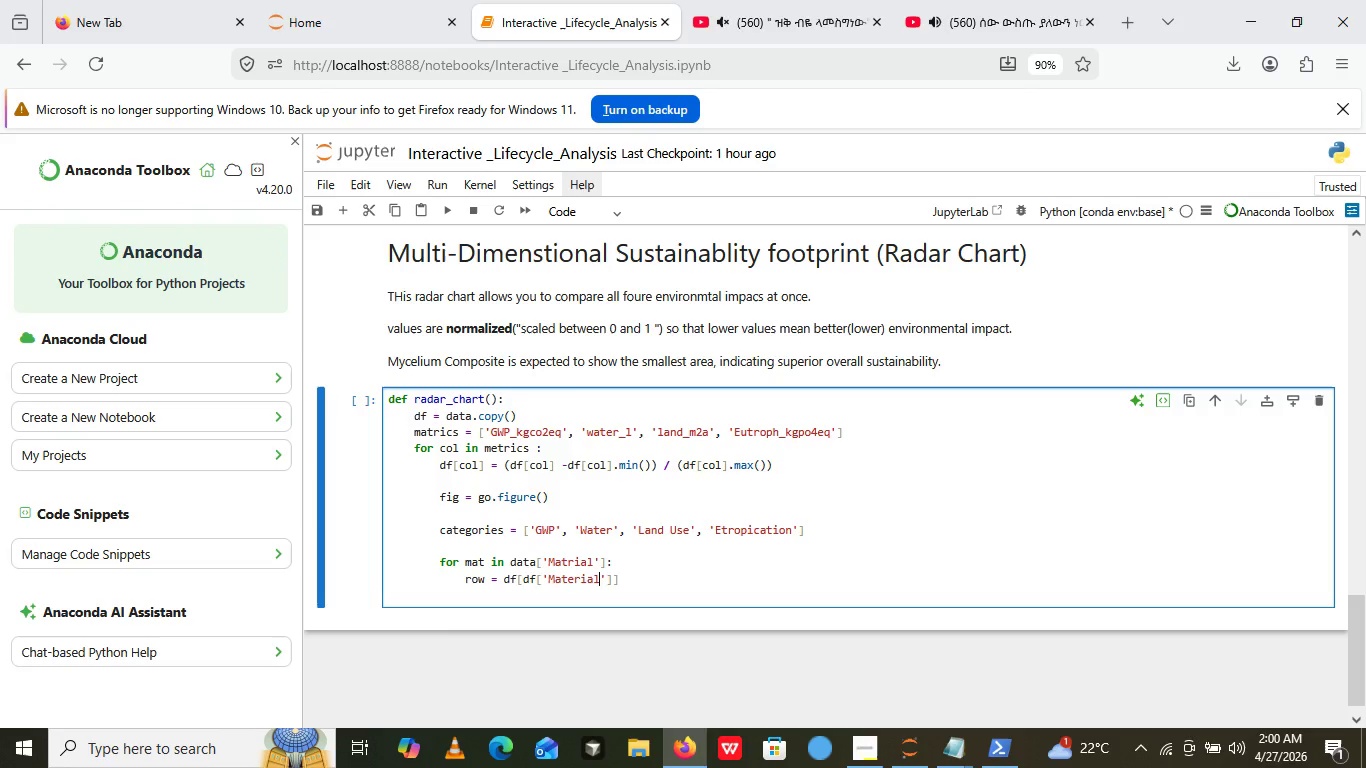 
key(ArrowRight)
 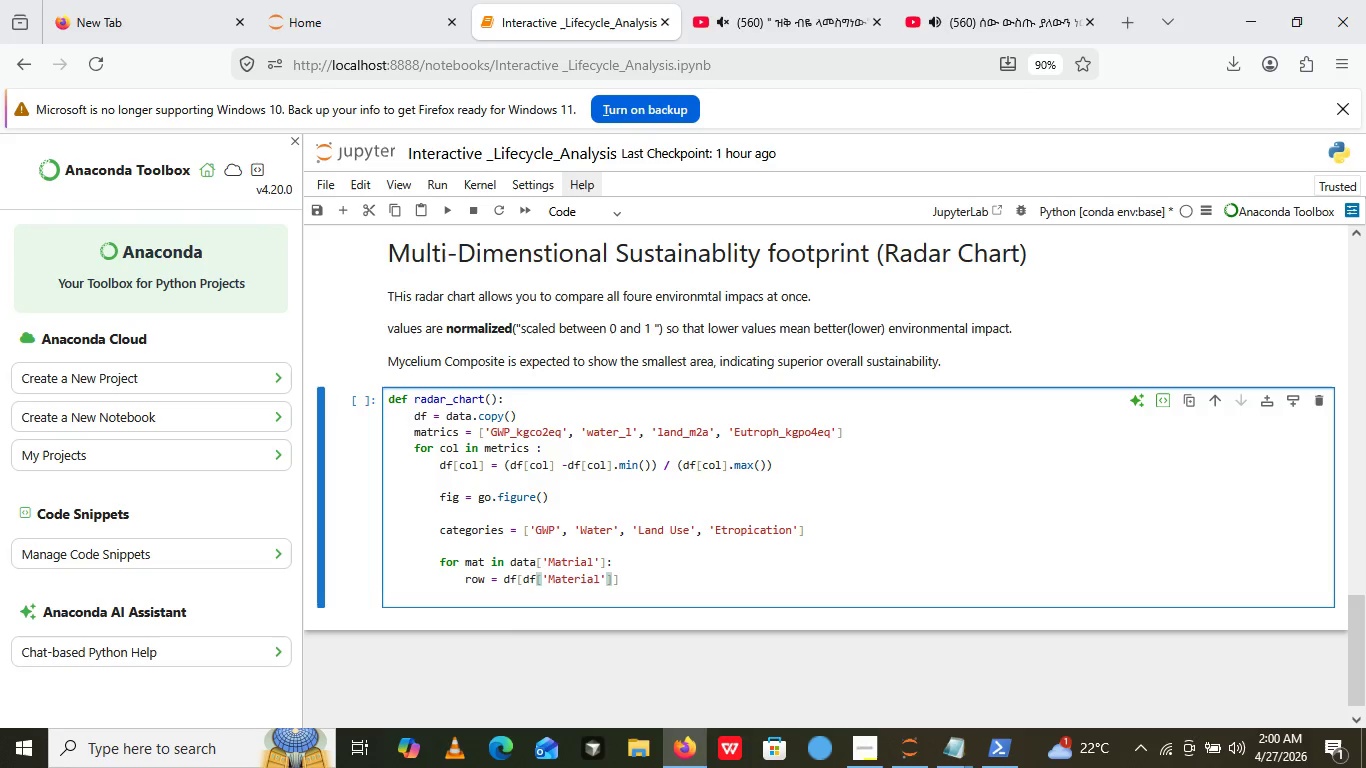 
key(ArrowRight)
 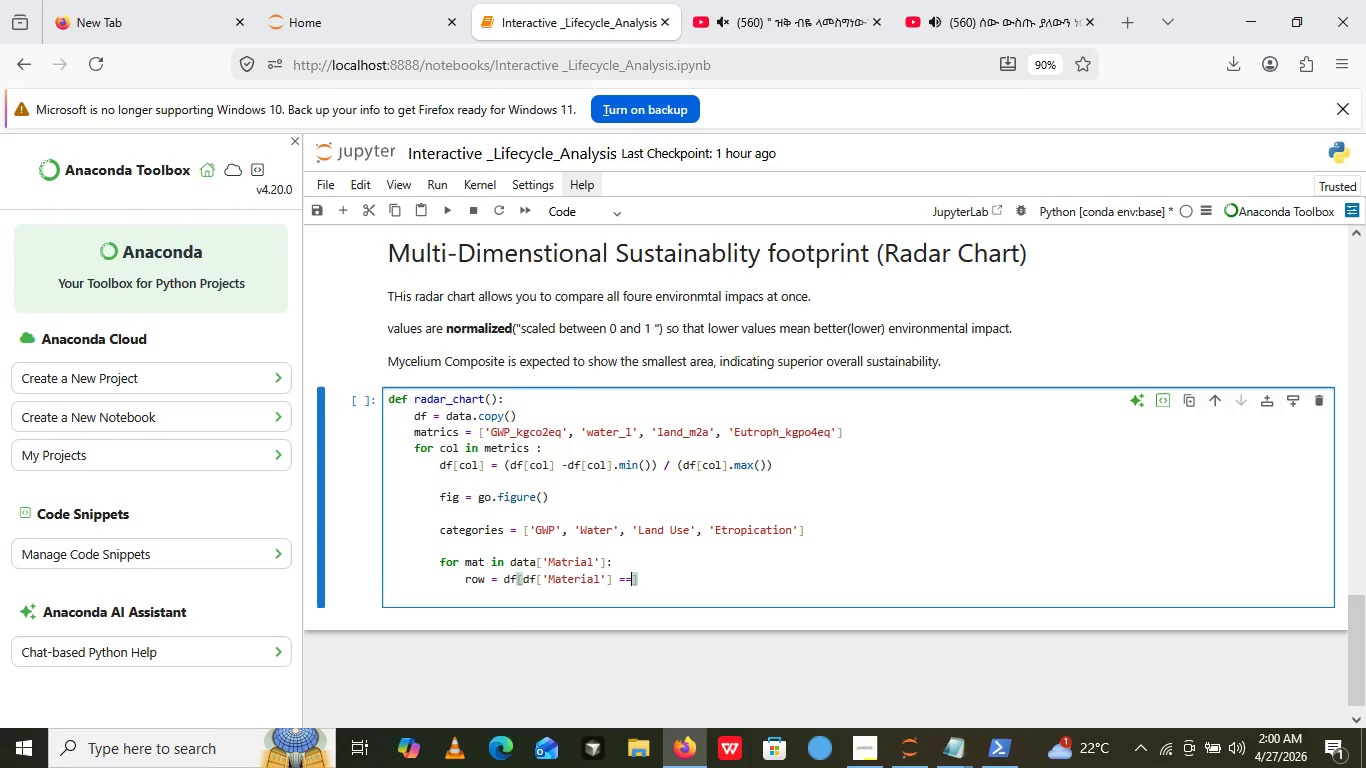 
type( == mat)
key(Backspace)
type(t)
 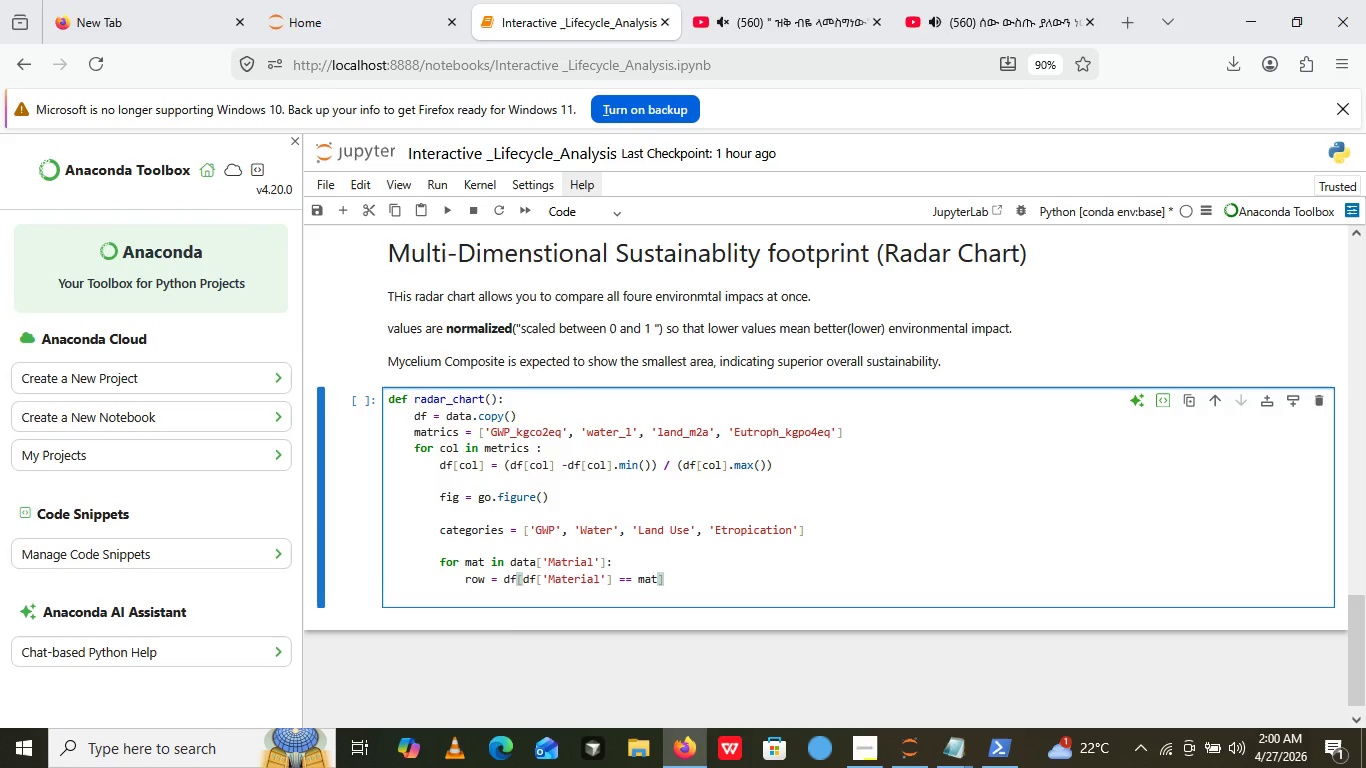 
key(ArrowRight)
 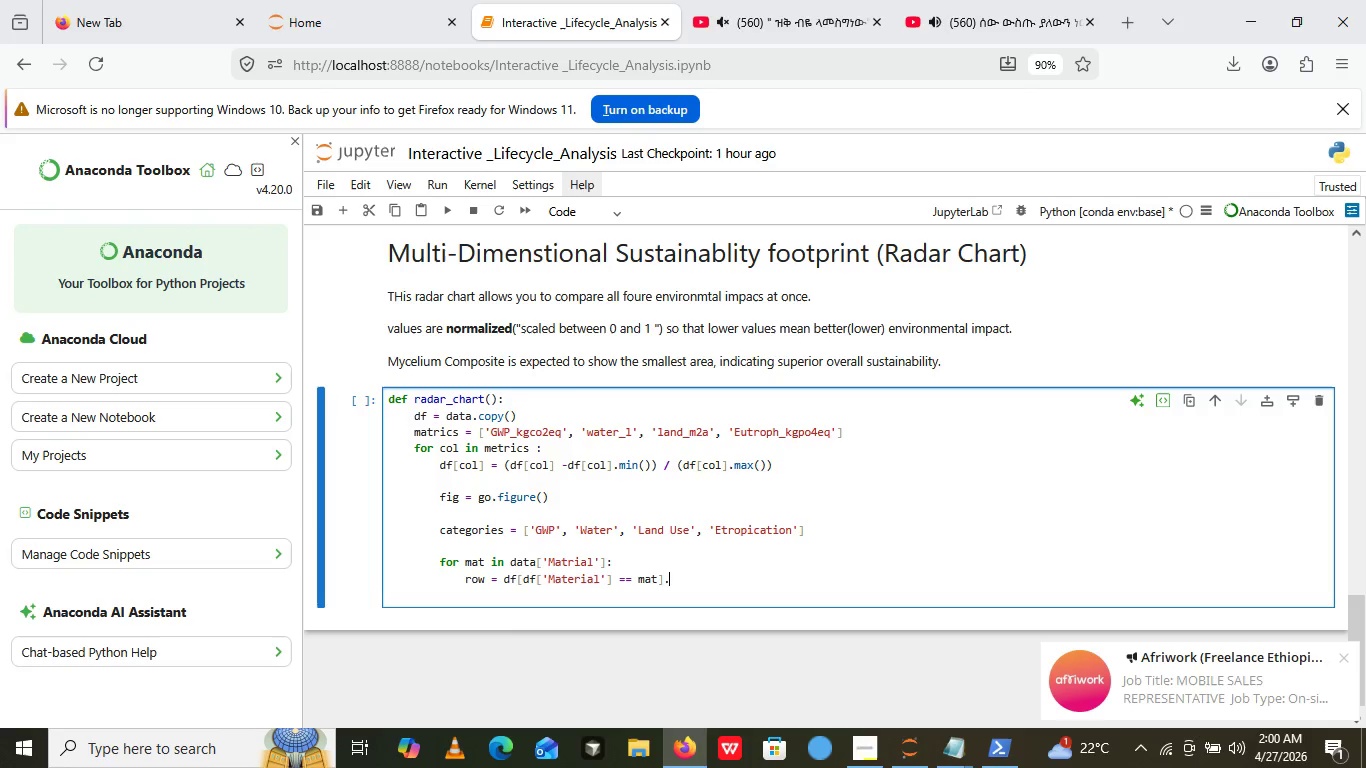 
type(.iloc[])
 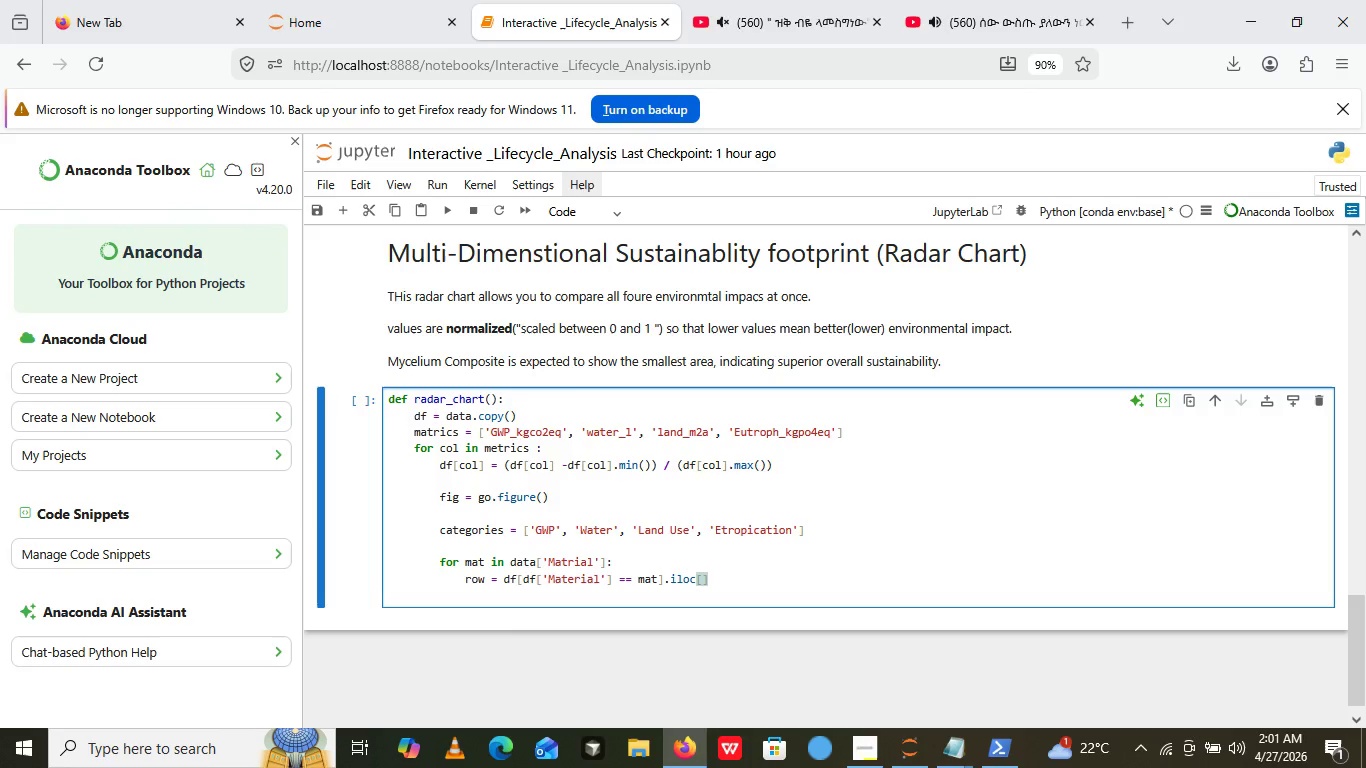 
key(ArrowLeft)
 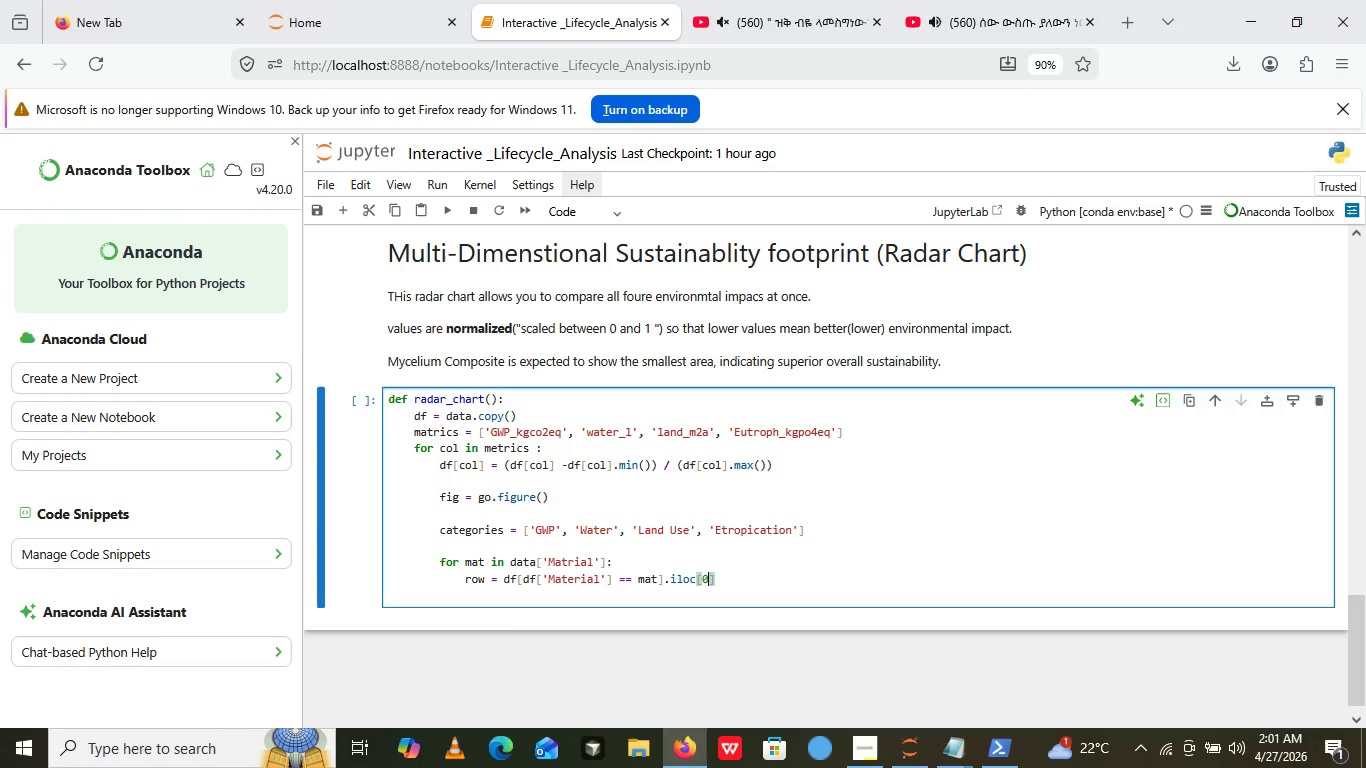 
key(0)
 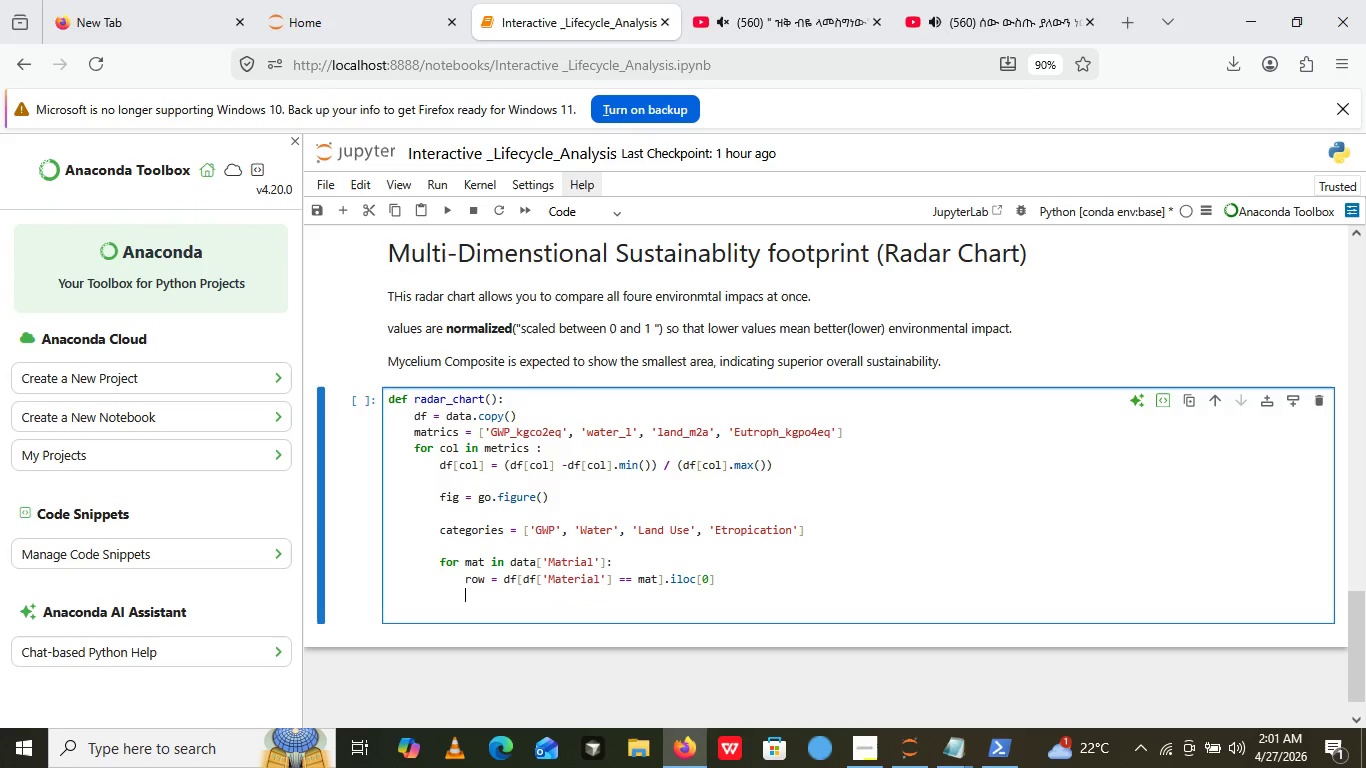 
key(ArrowRight)
 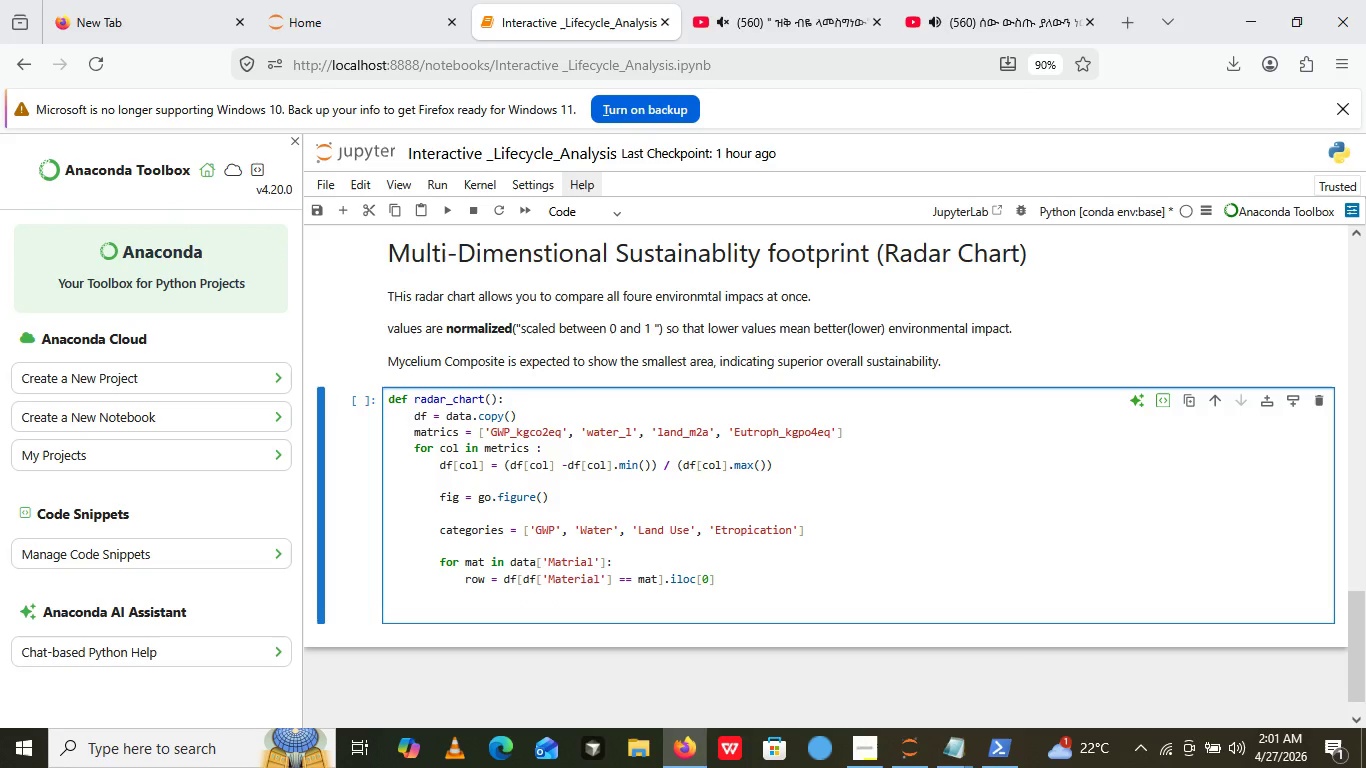 
key(Enter)
 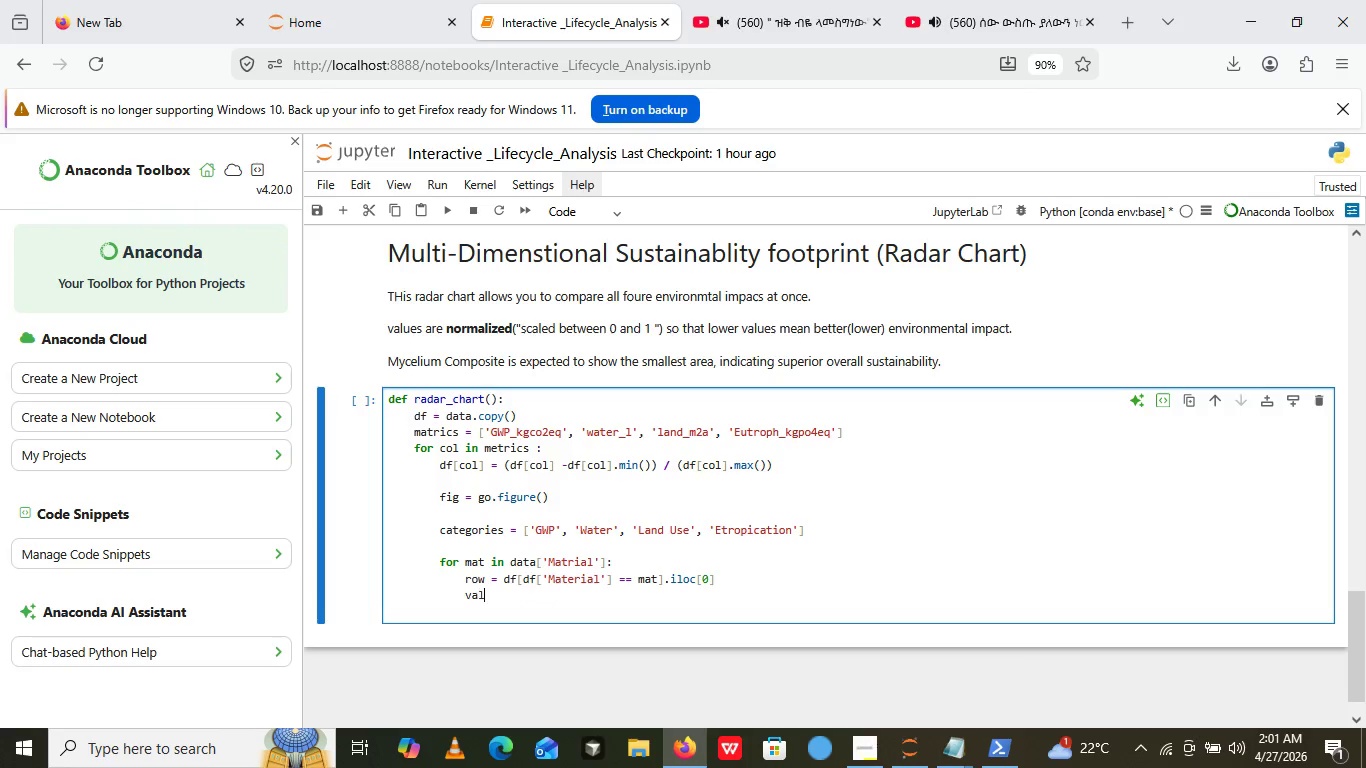 
type(values =[])
 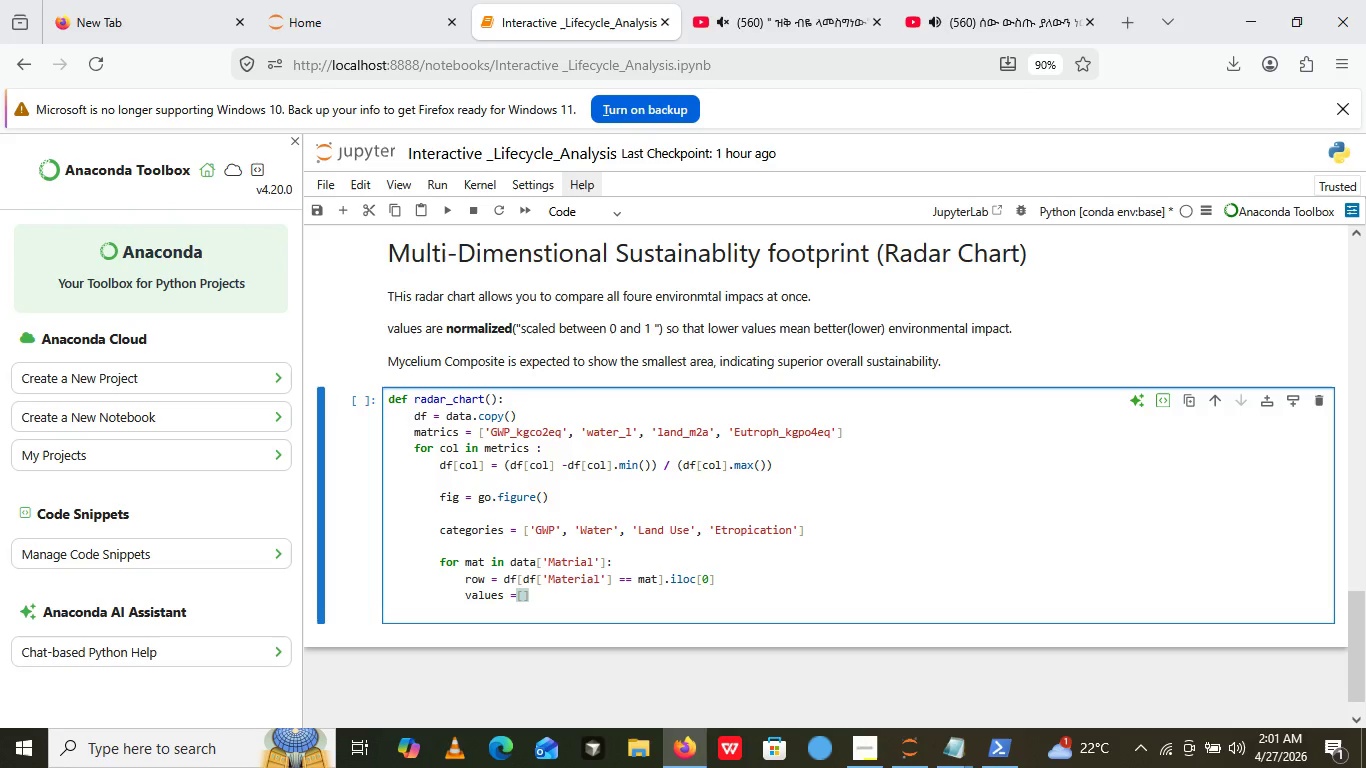 
key(ArrowLeft)
 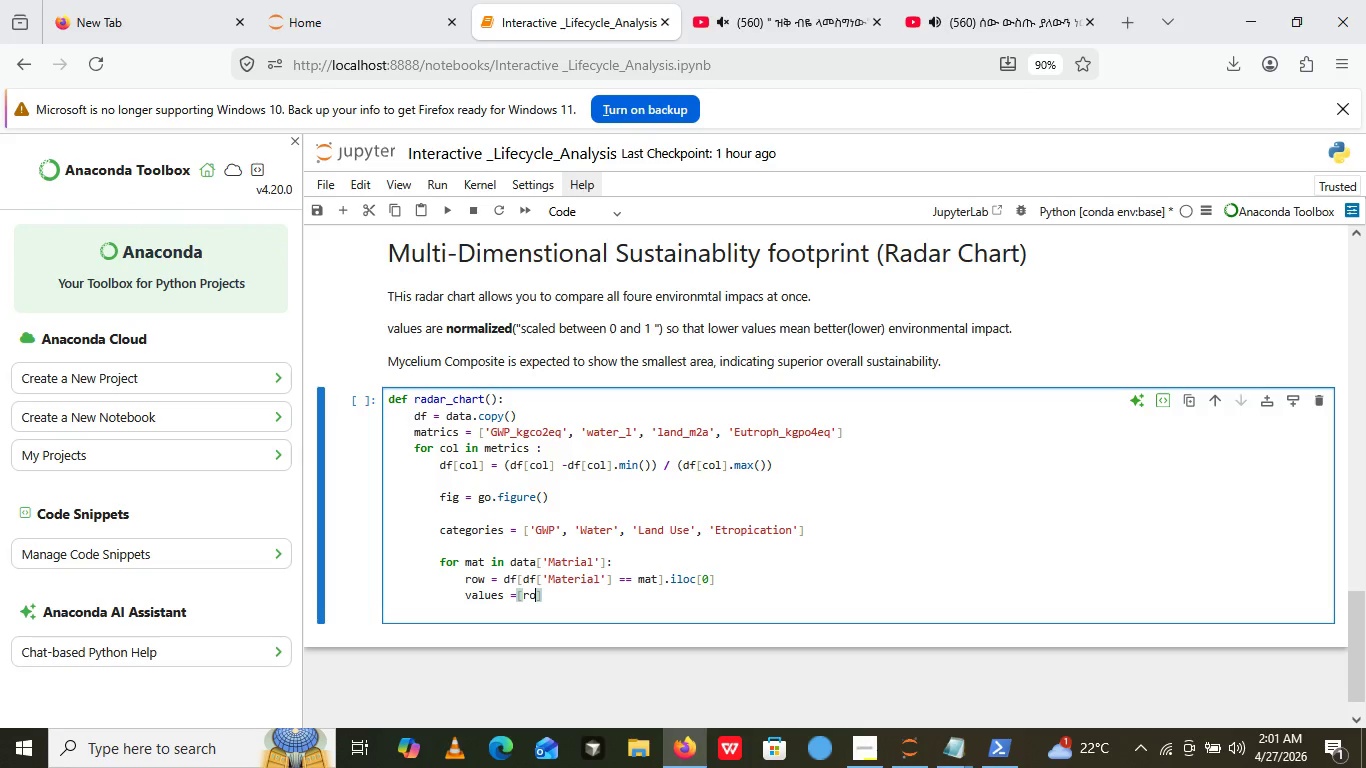 
type(row[])
 